 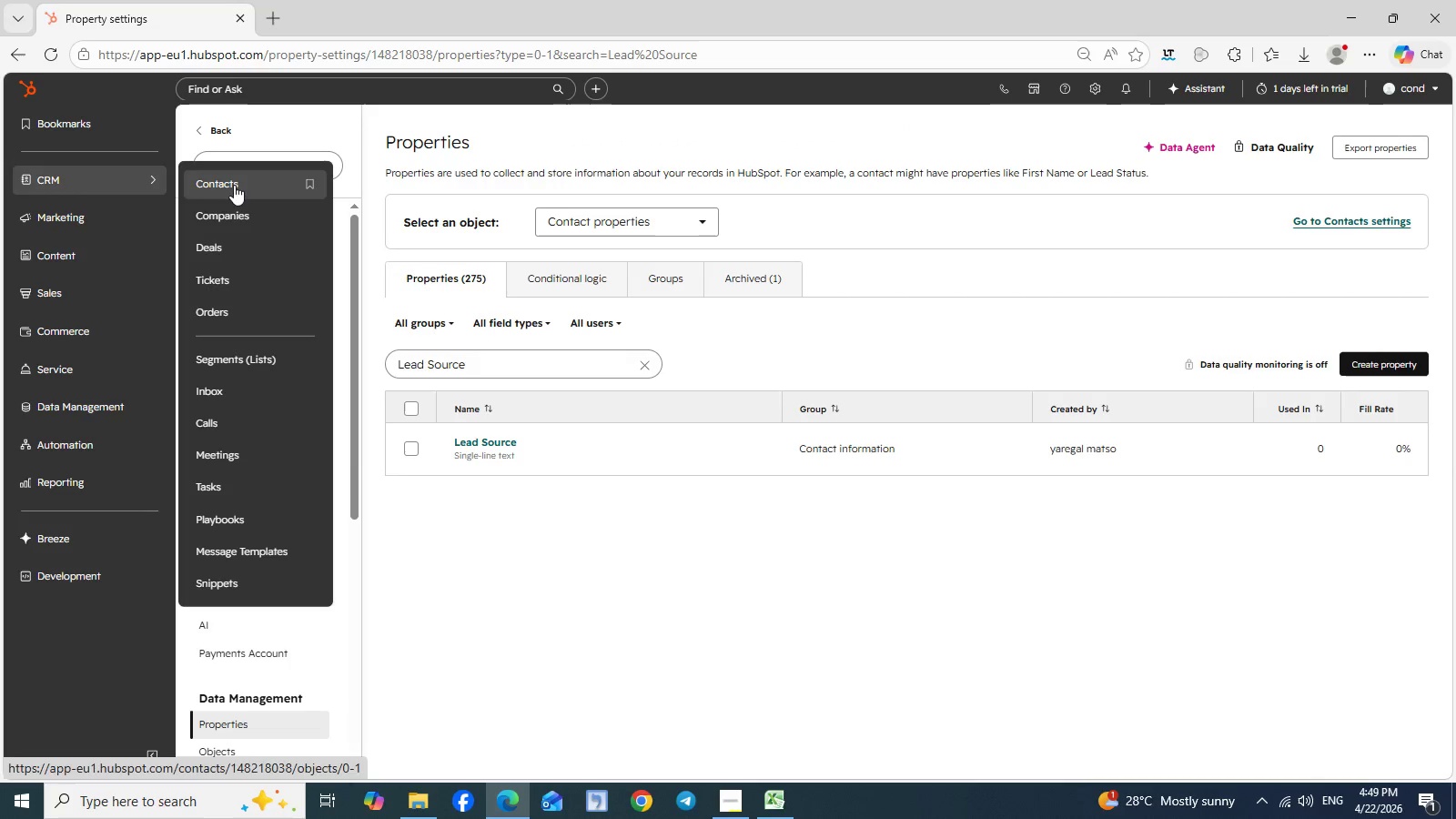 
left_click([234, 185])
 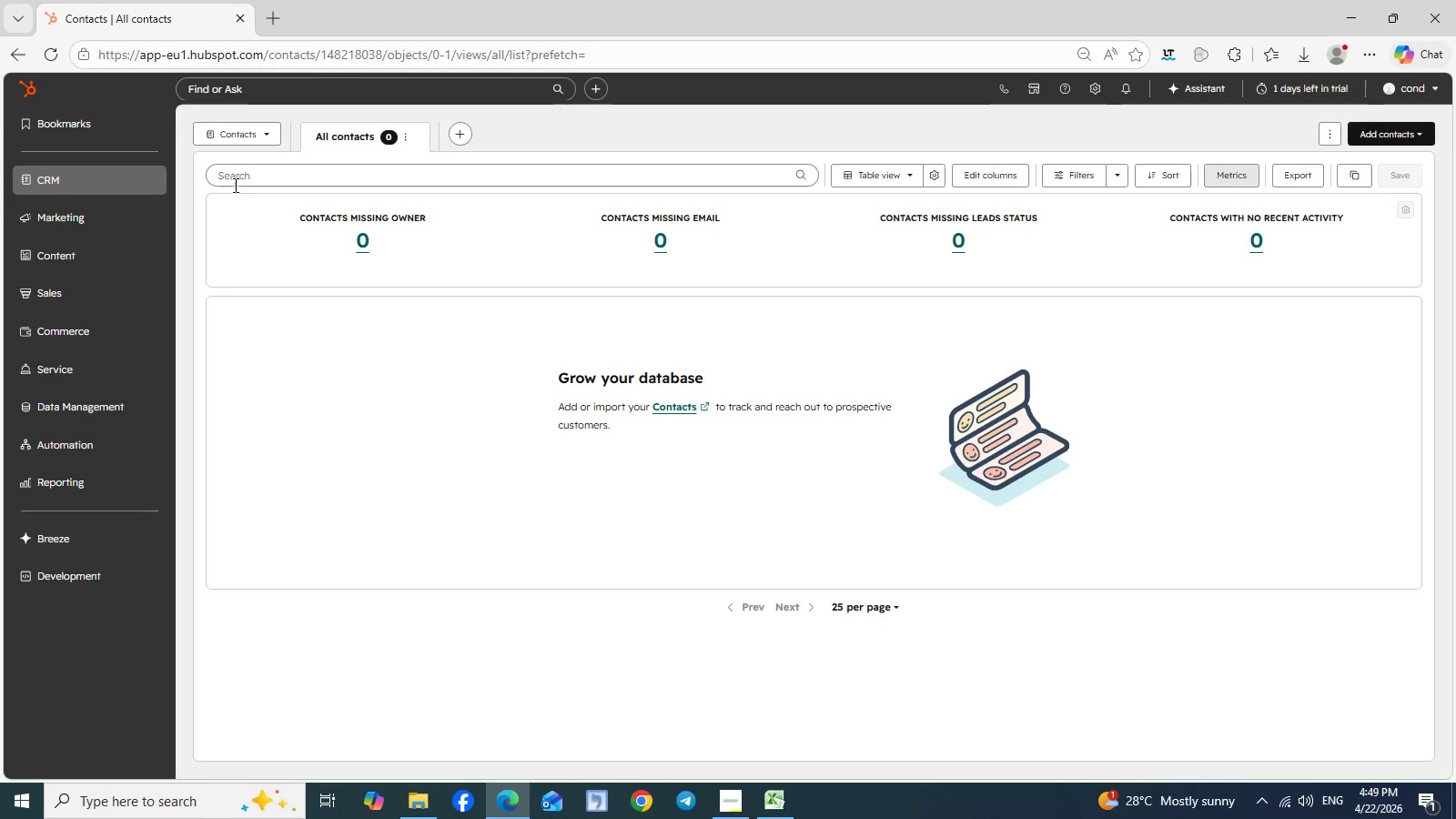 
wait(36.06)
 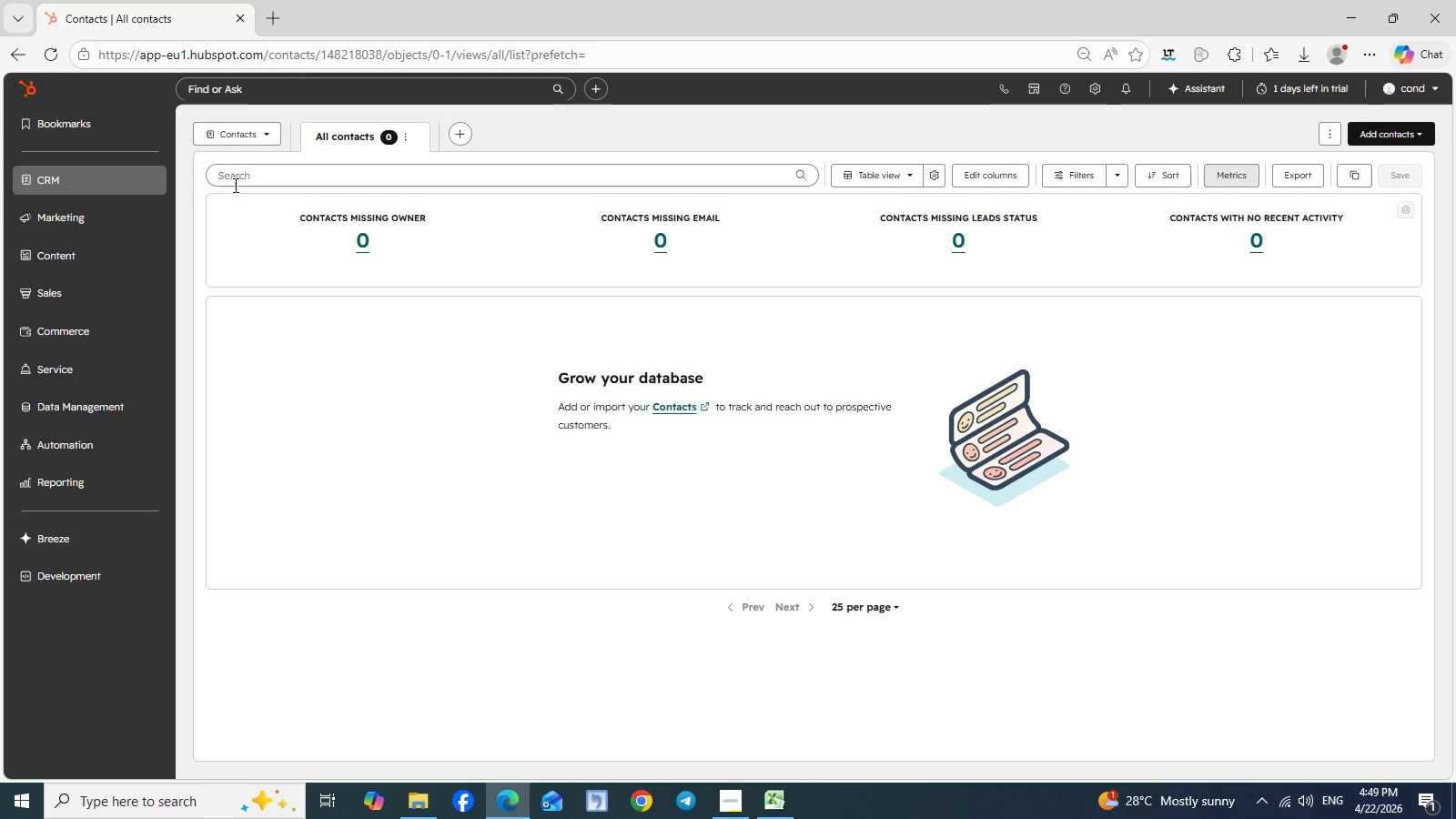 
left_click([1370, 129])
 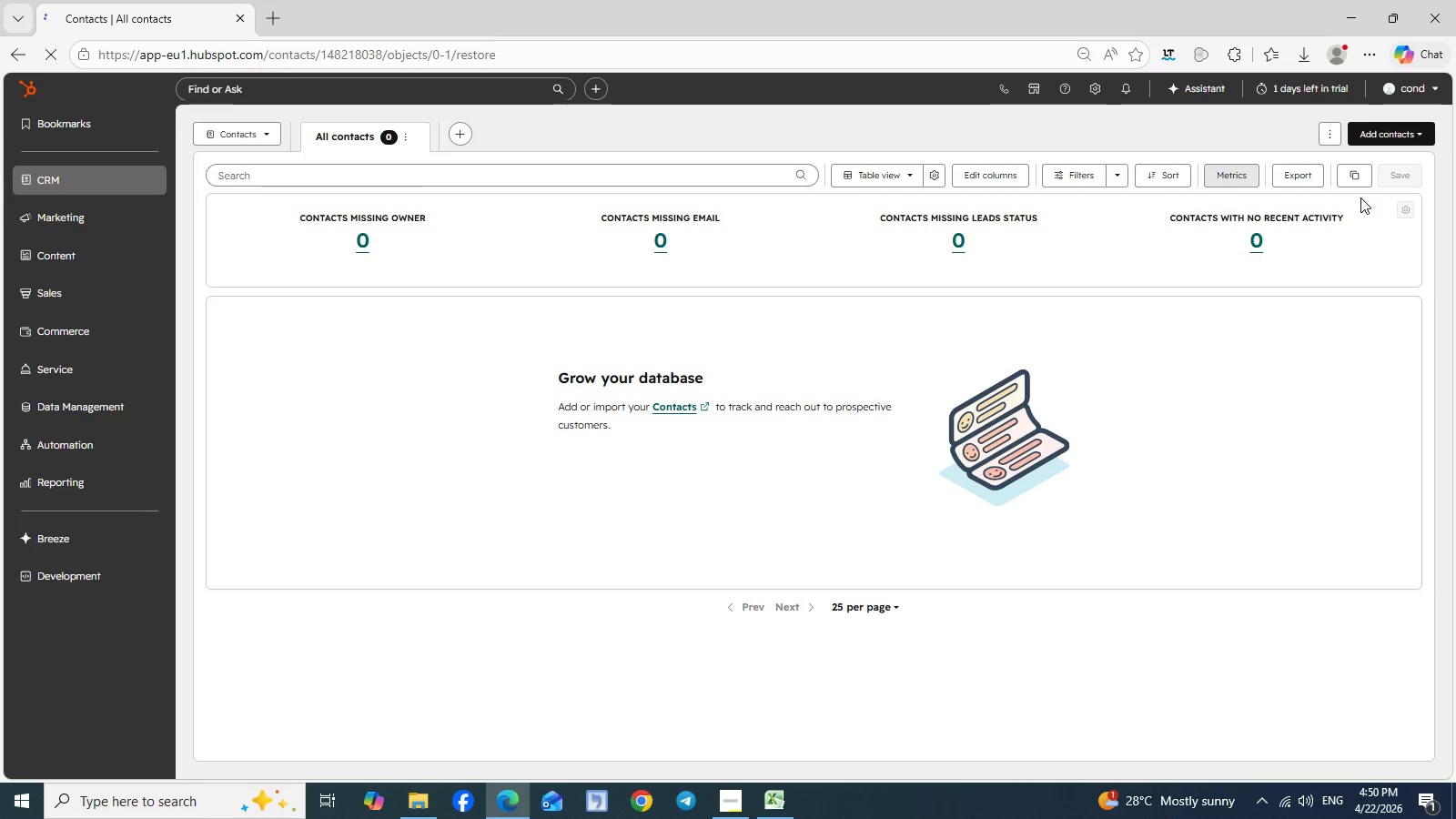 
left_click([1360, 197])
 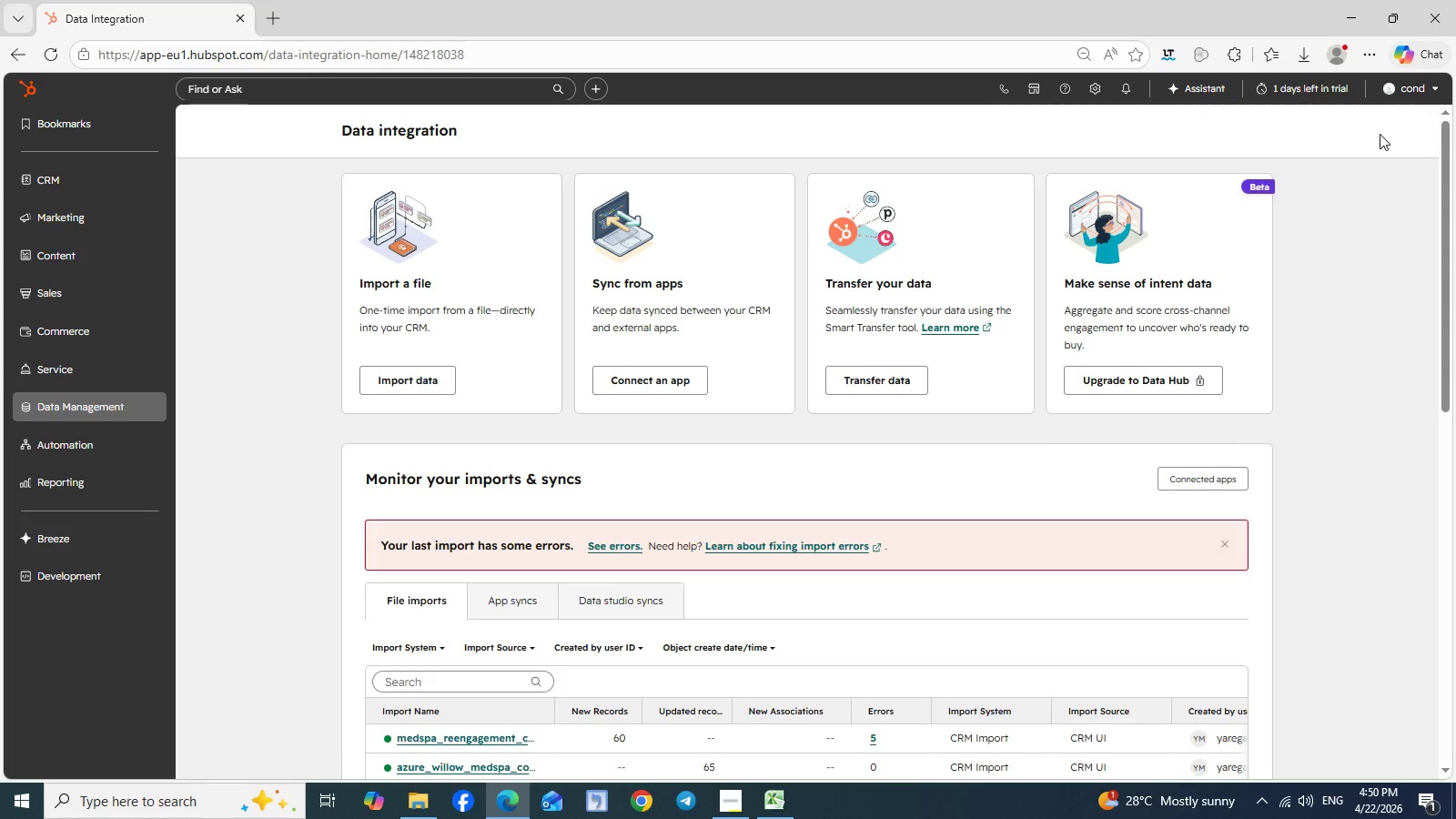 
wait(18.39)
 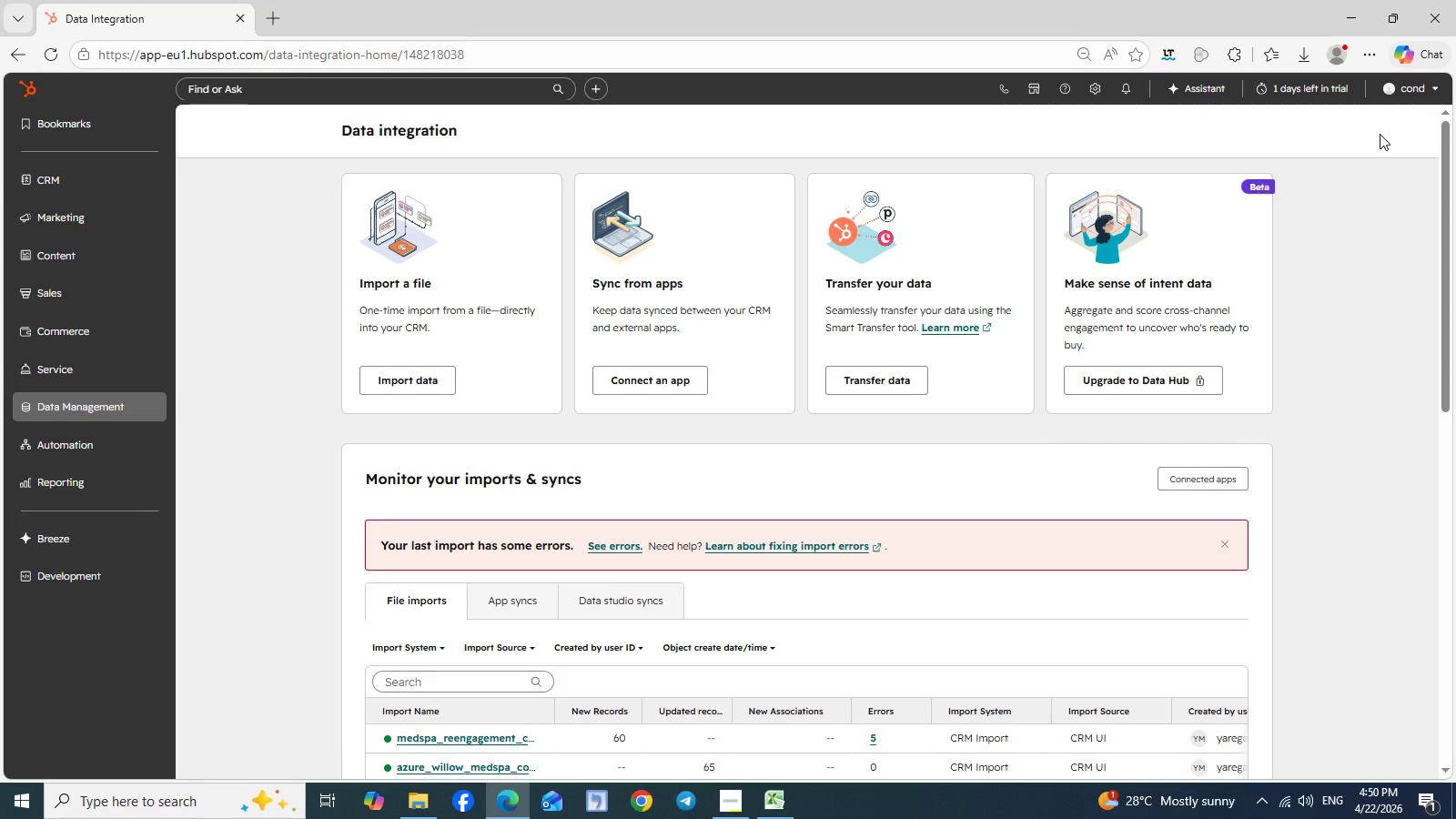 
left_click([421, 380])
 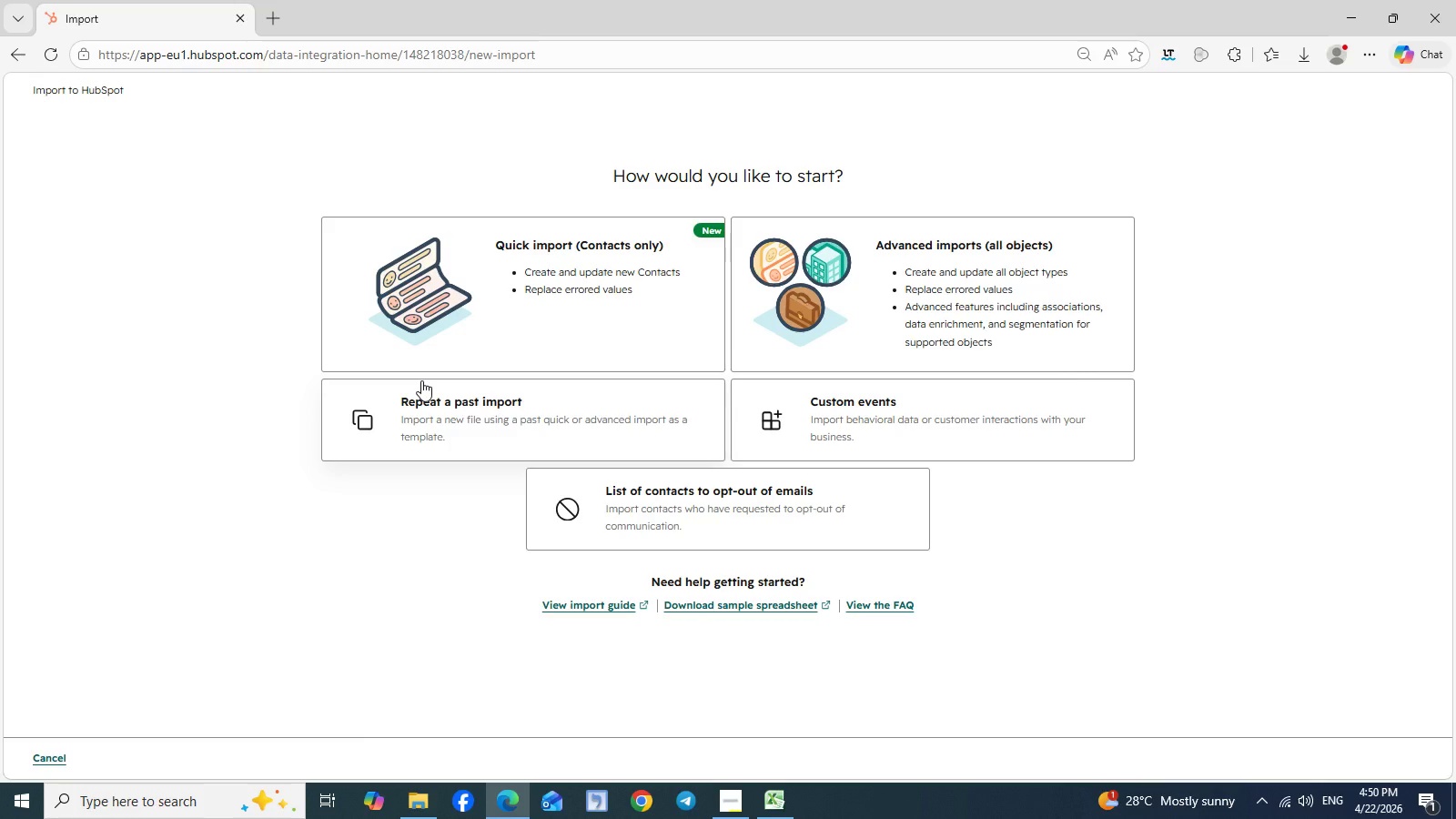 
wait(20.38)
 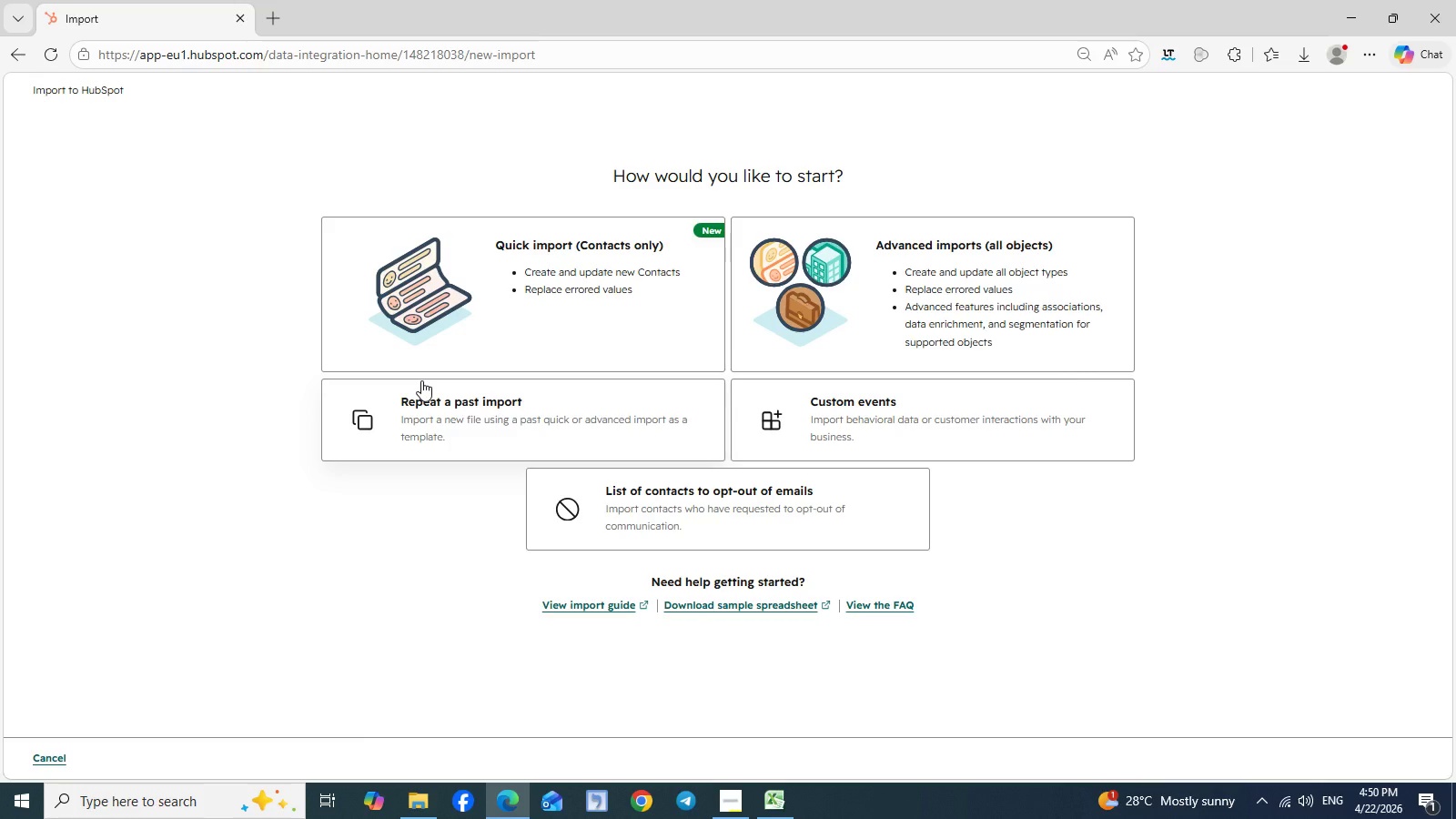 
left_click([896, 318])
 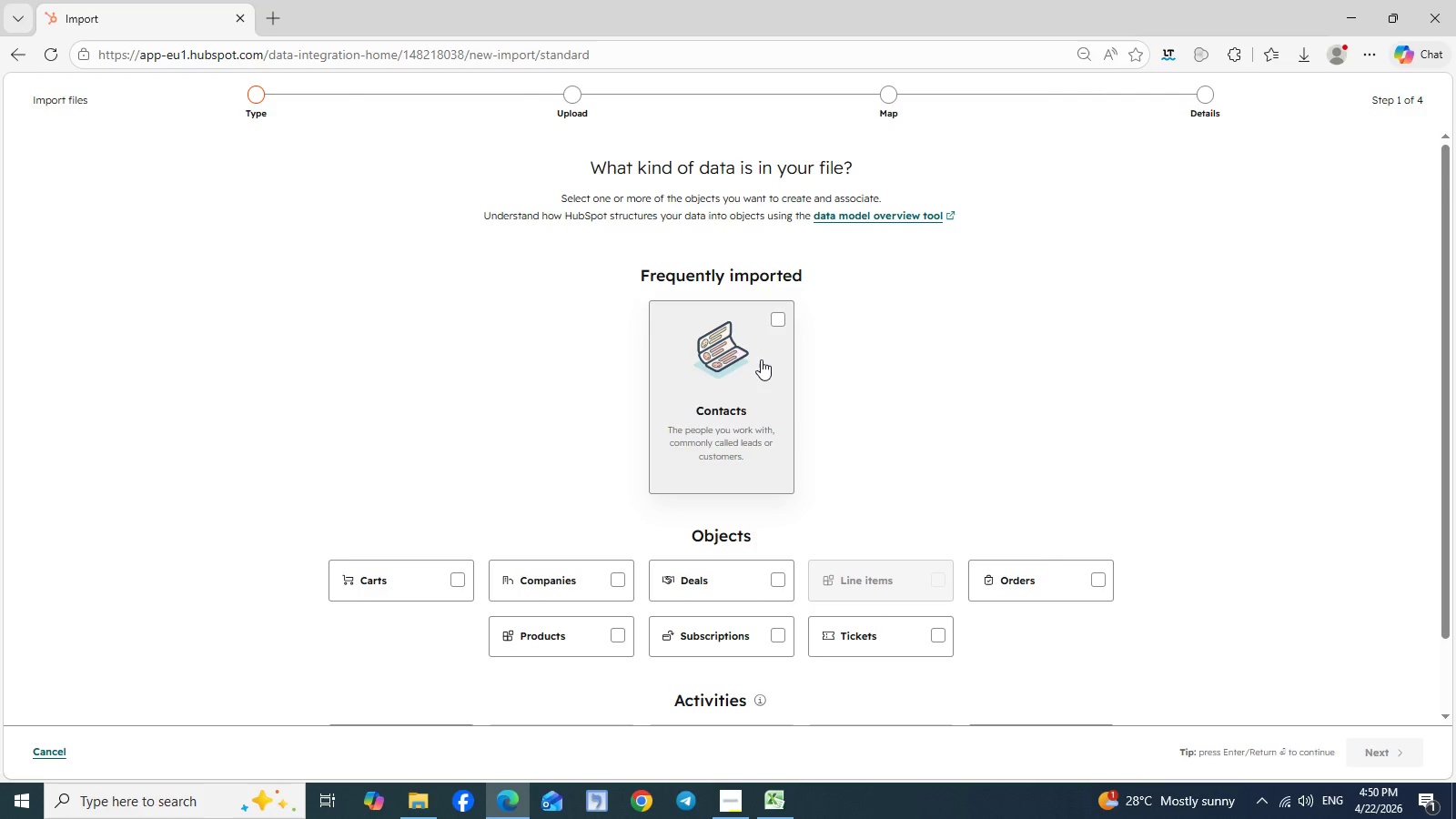 
left_click([761, 359])
 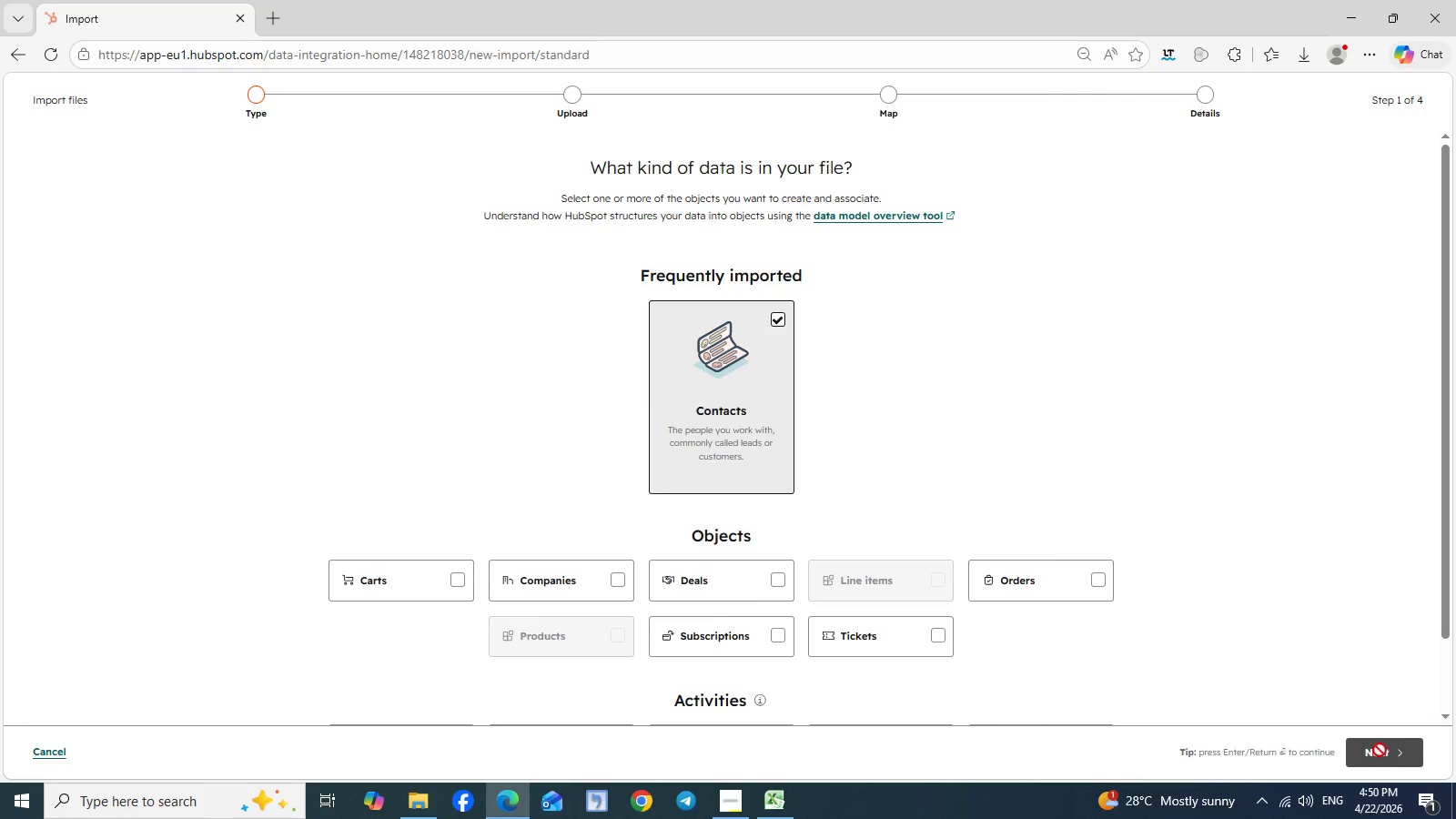 
left_click([1380, 750])
 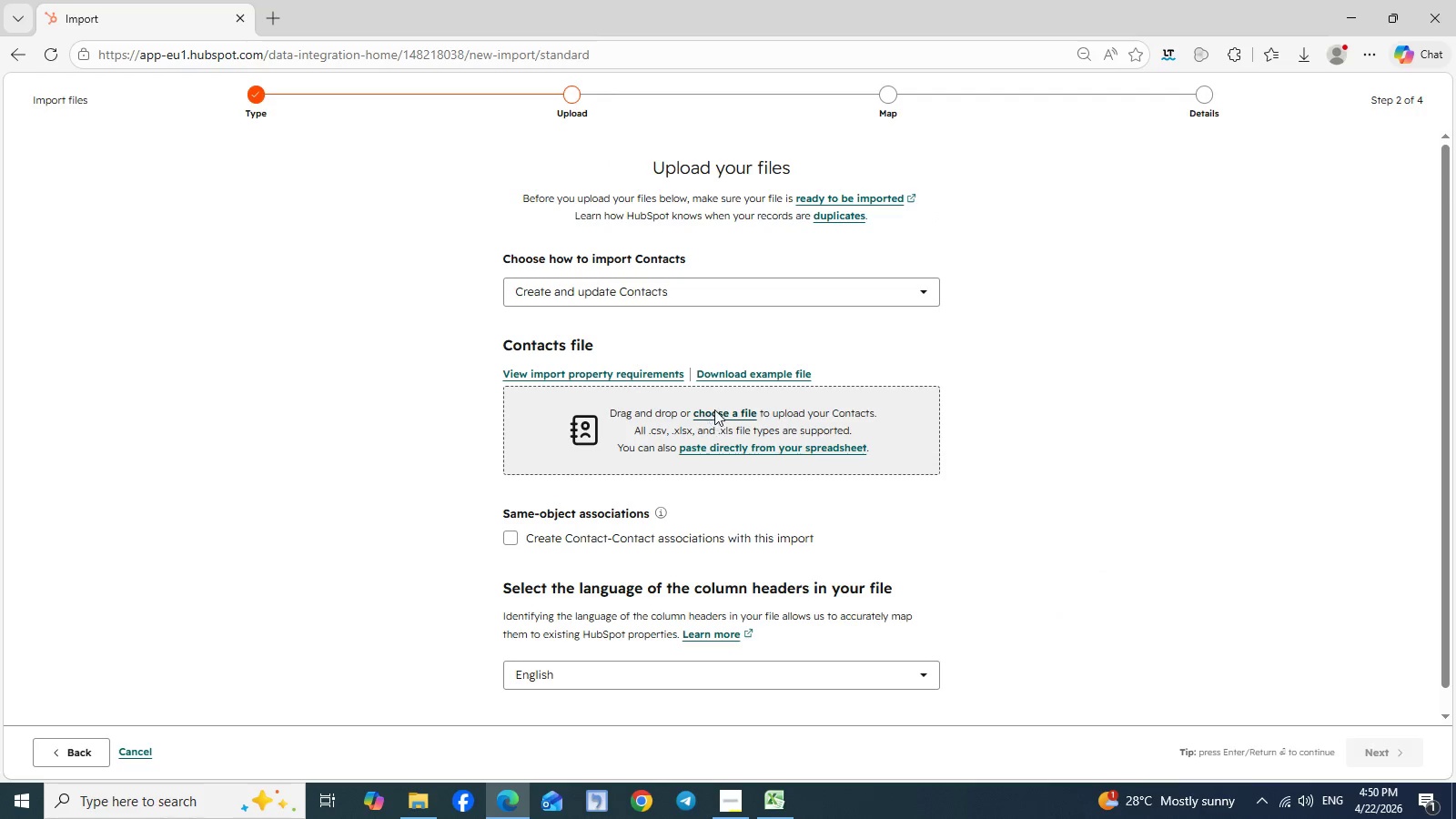 
left_click([714, 410])
 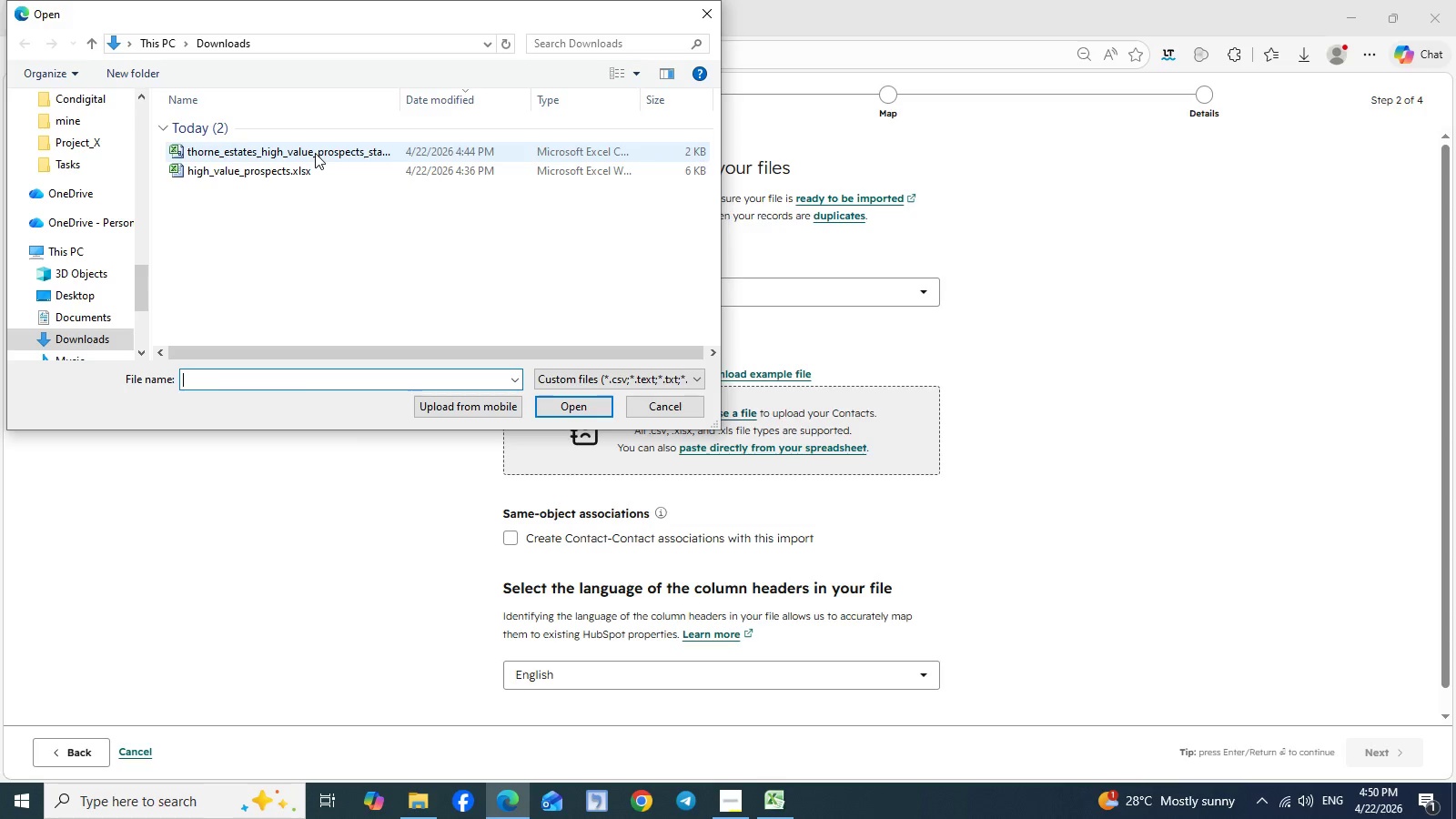 
left_click([315, 153])
 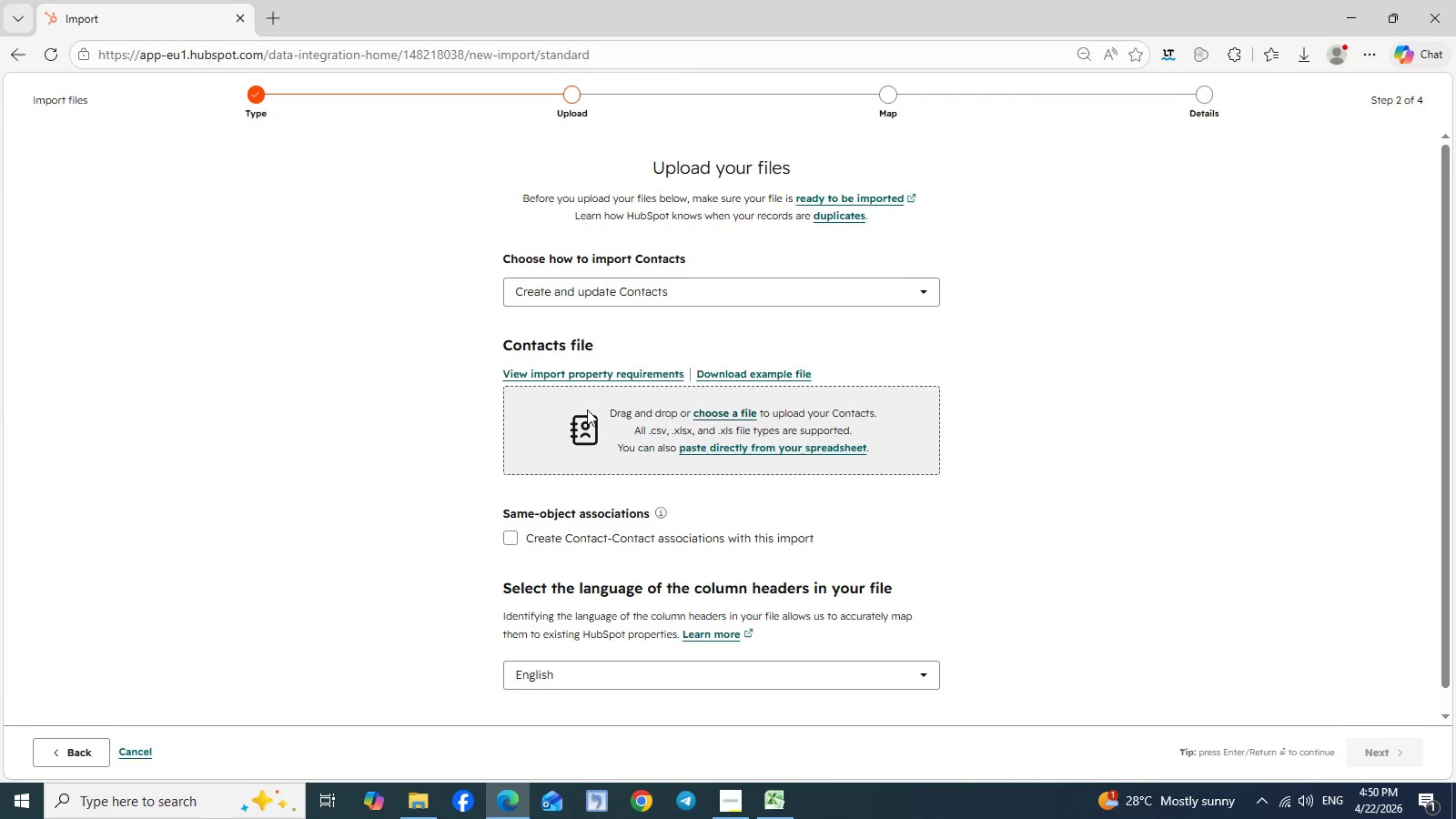 
left_click([587, 410])
 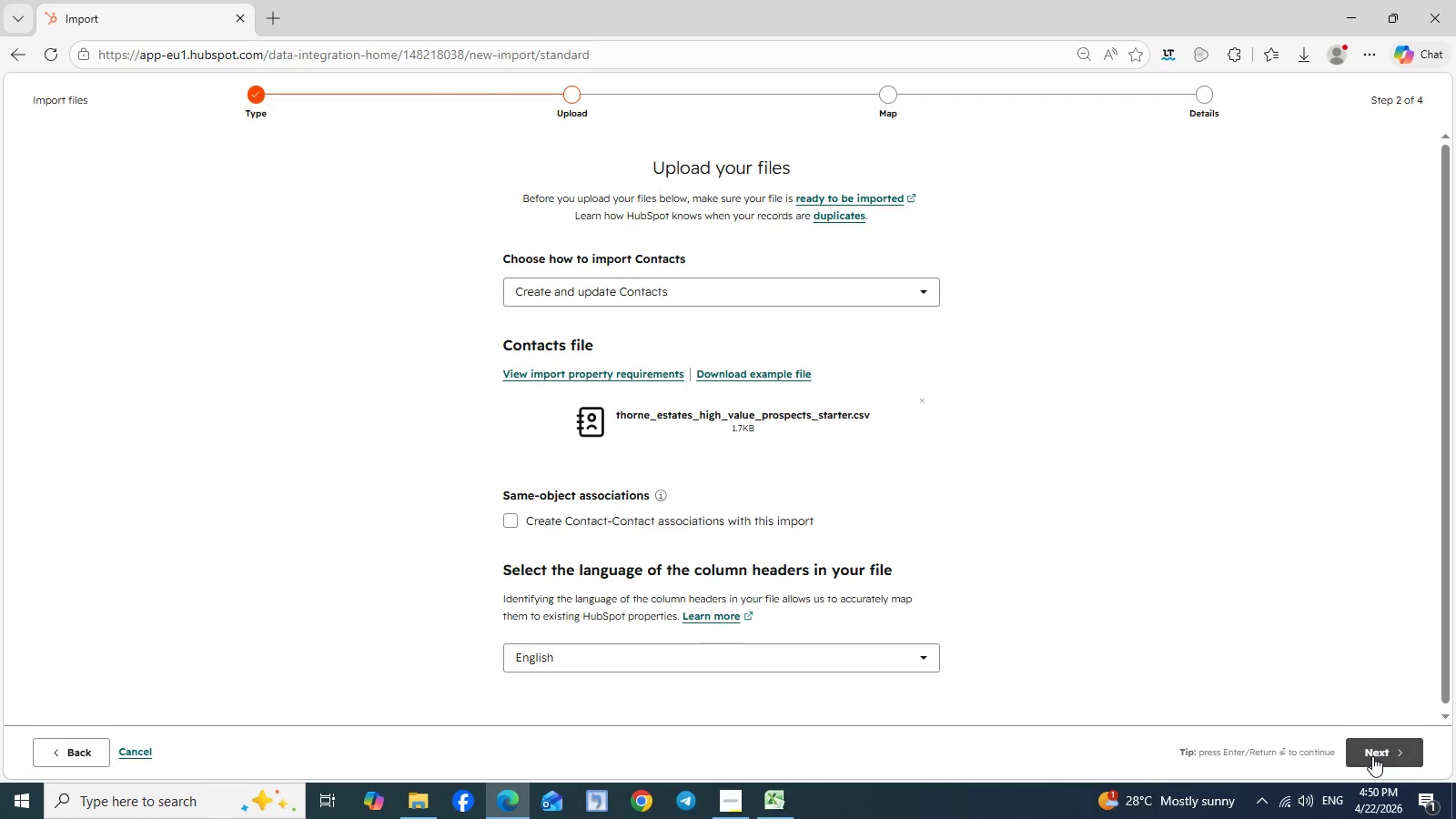 
left_click([1372, 756])
 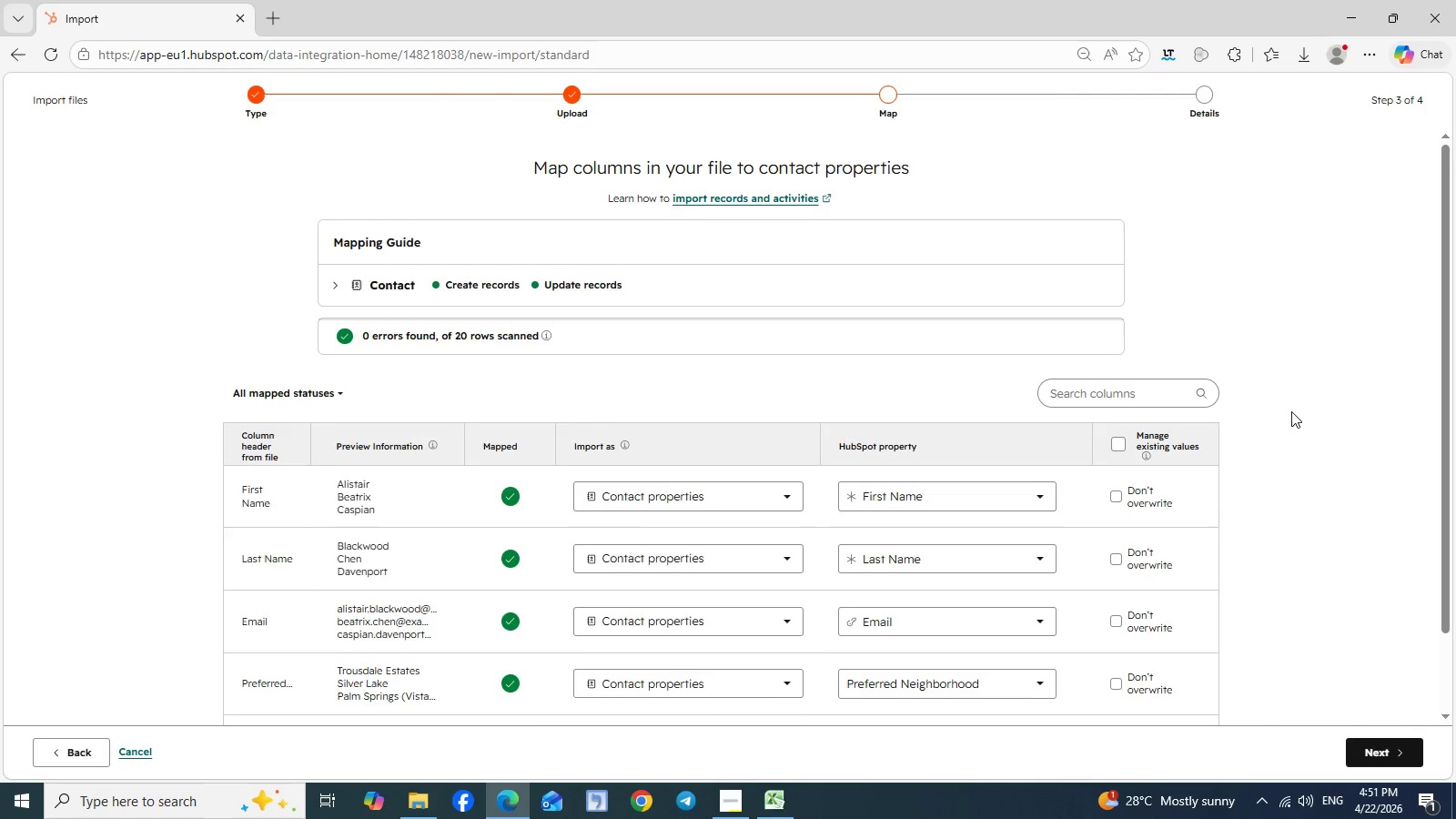 
scroll: coordinate [1291, 411], scroll_direction: down, amount: 2.0
 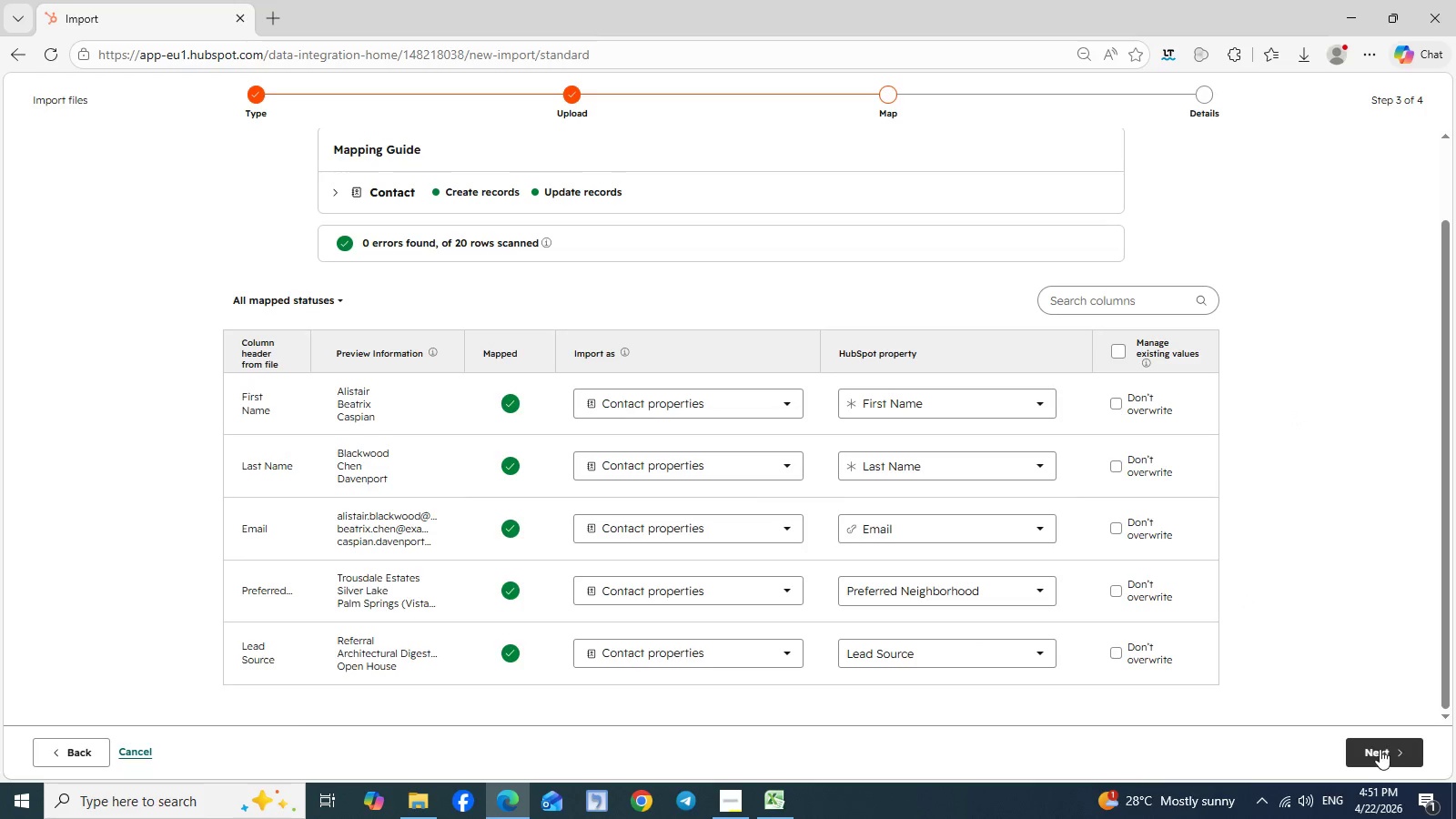 
left_click([1380, 748])
 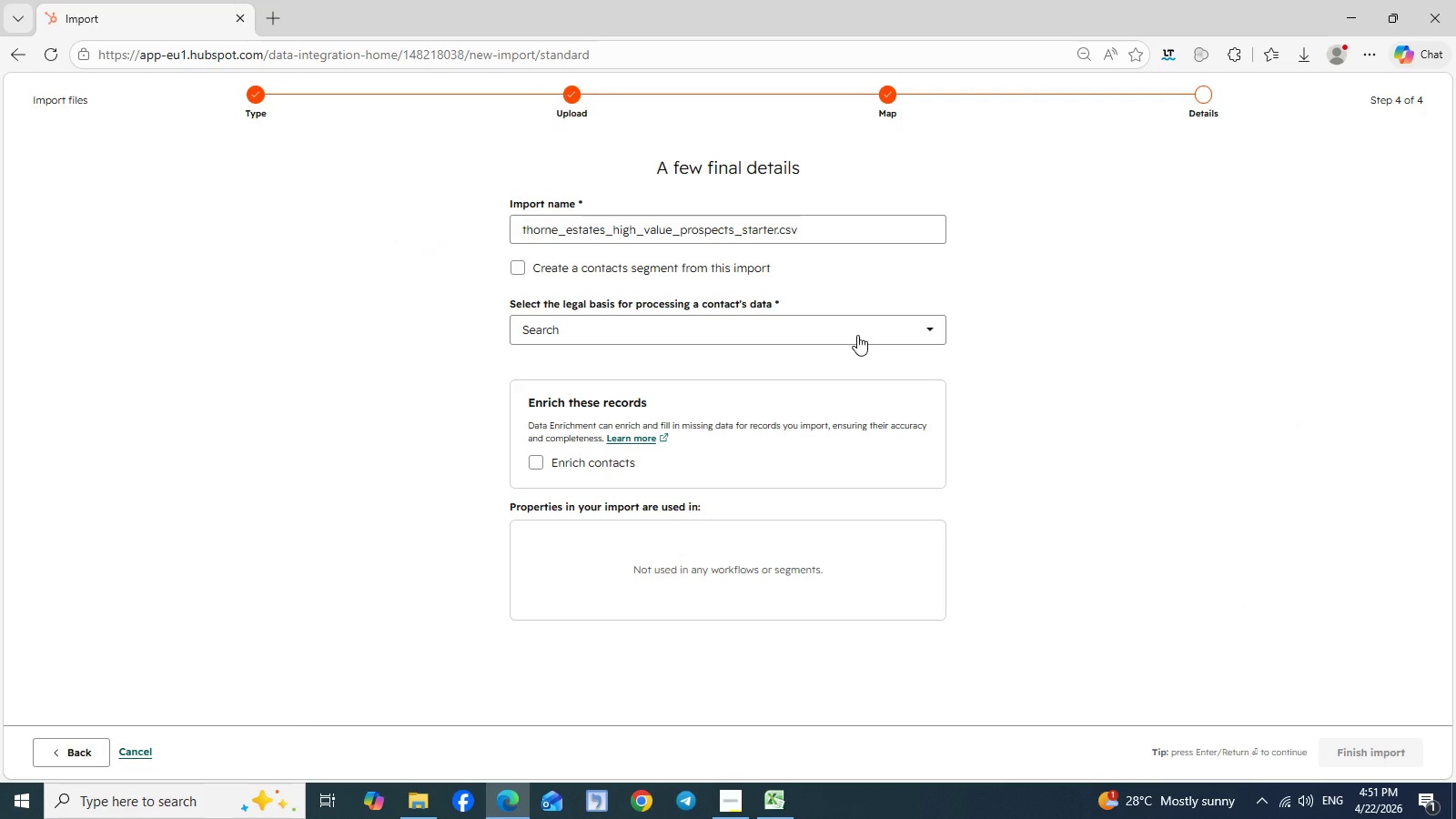 
left_click([857, 335])
 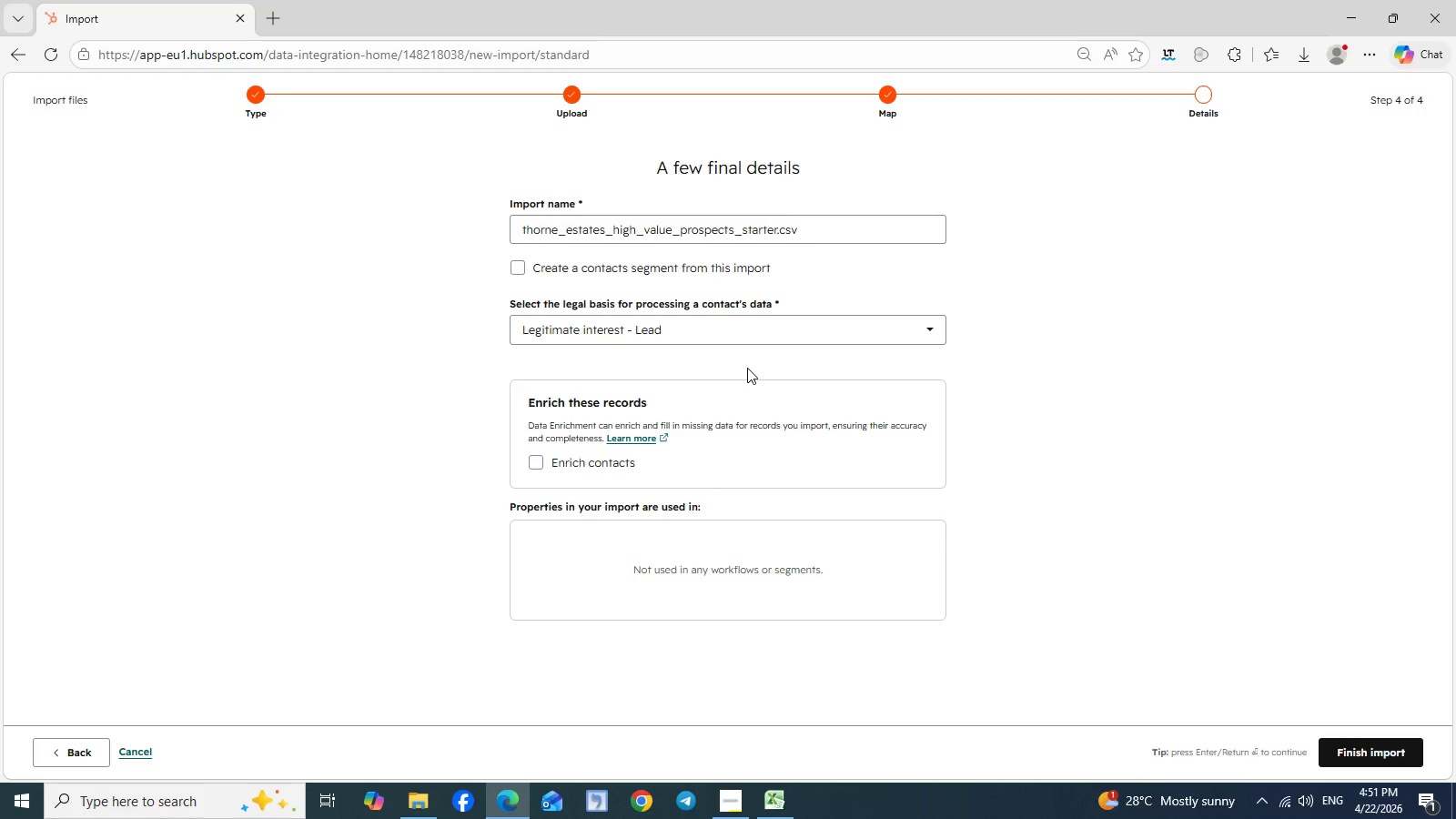 
left_click([746, 368])
 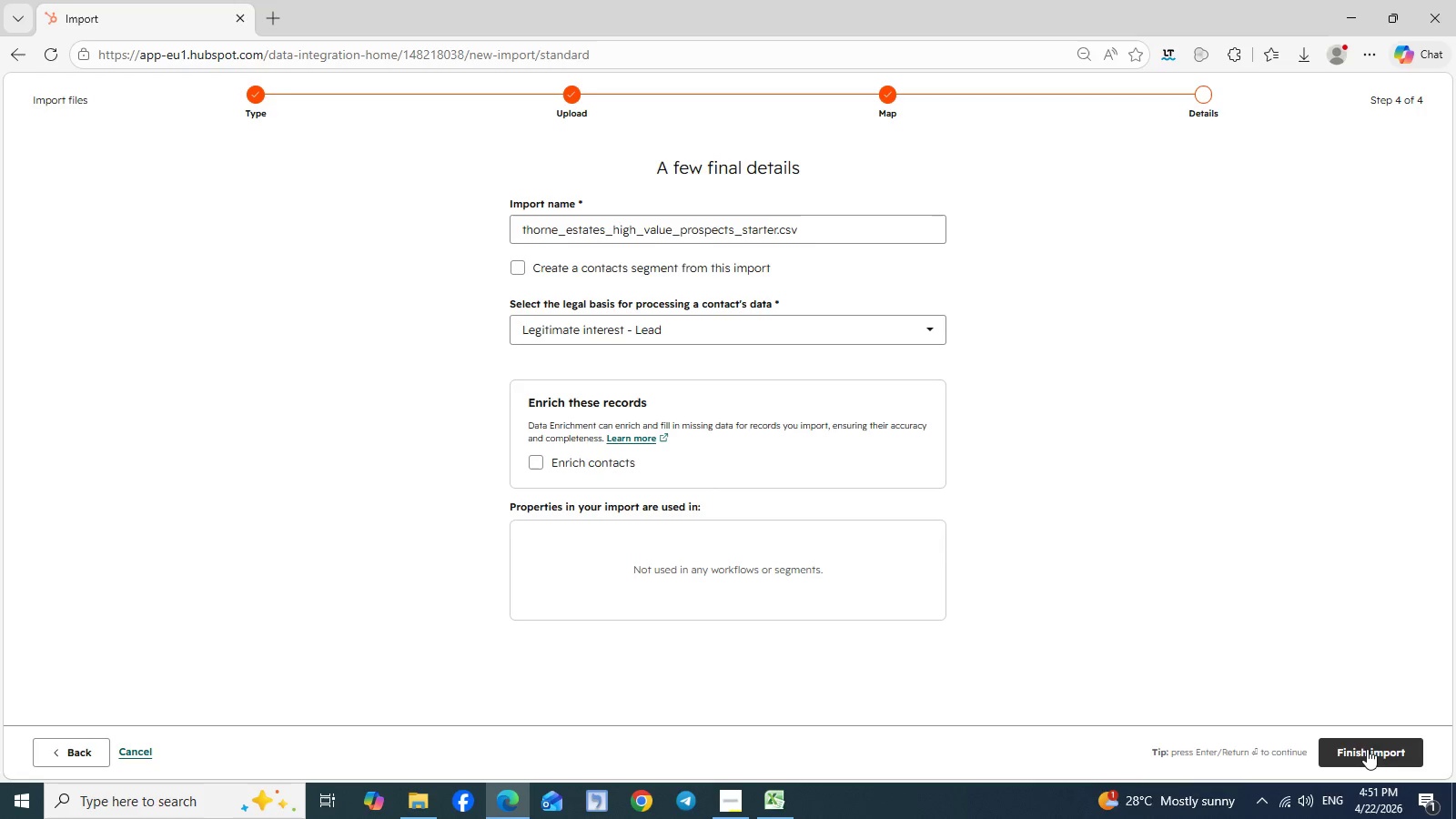 
left_click([1367, 749])
 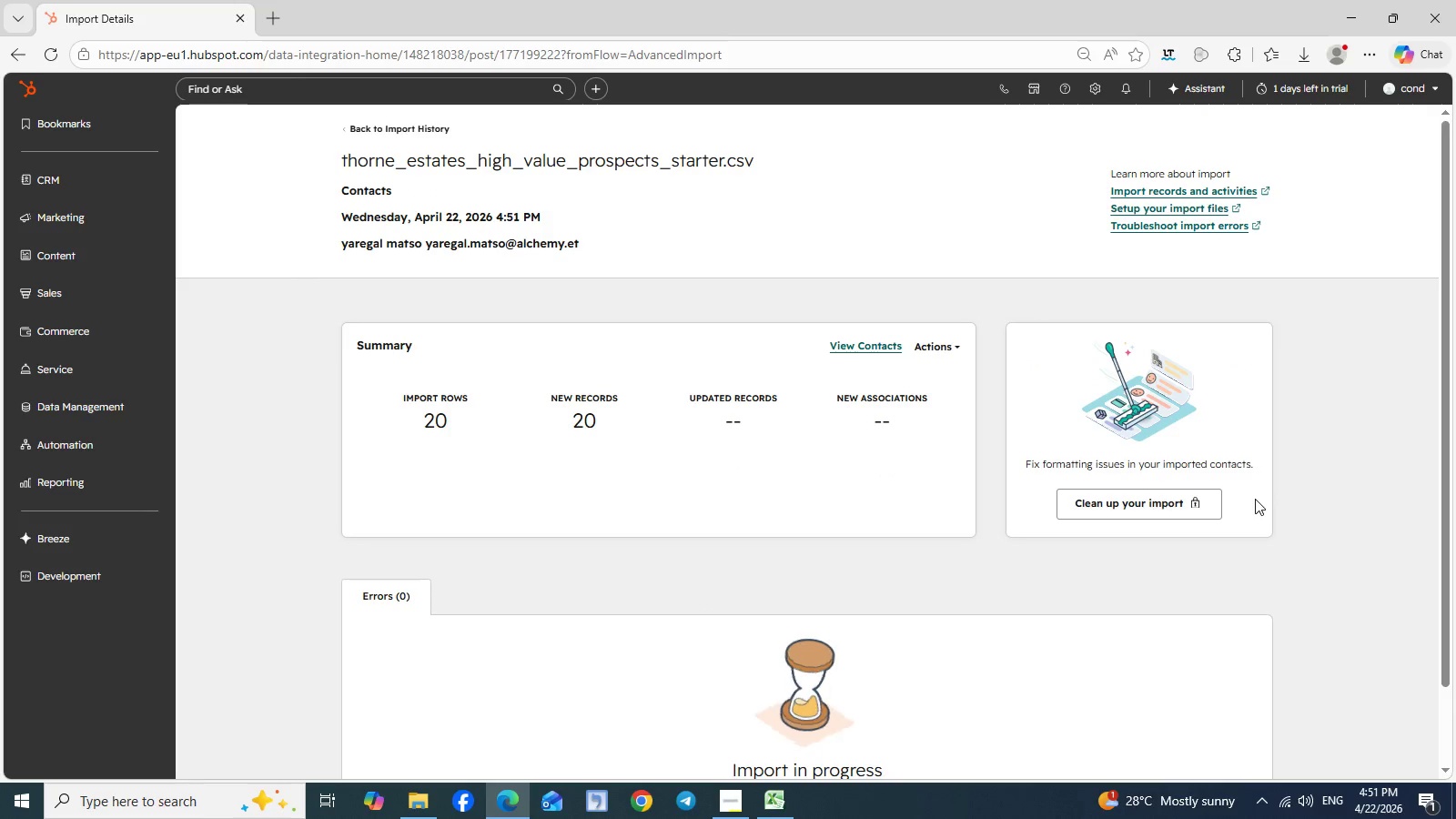 
wait(14.14)
 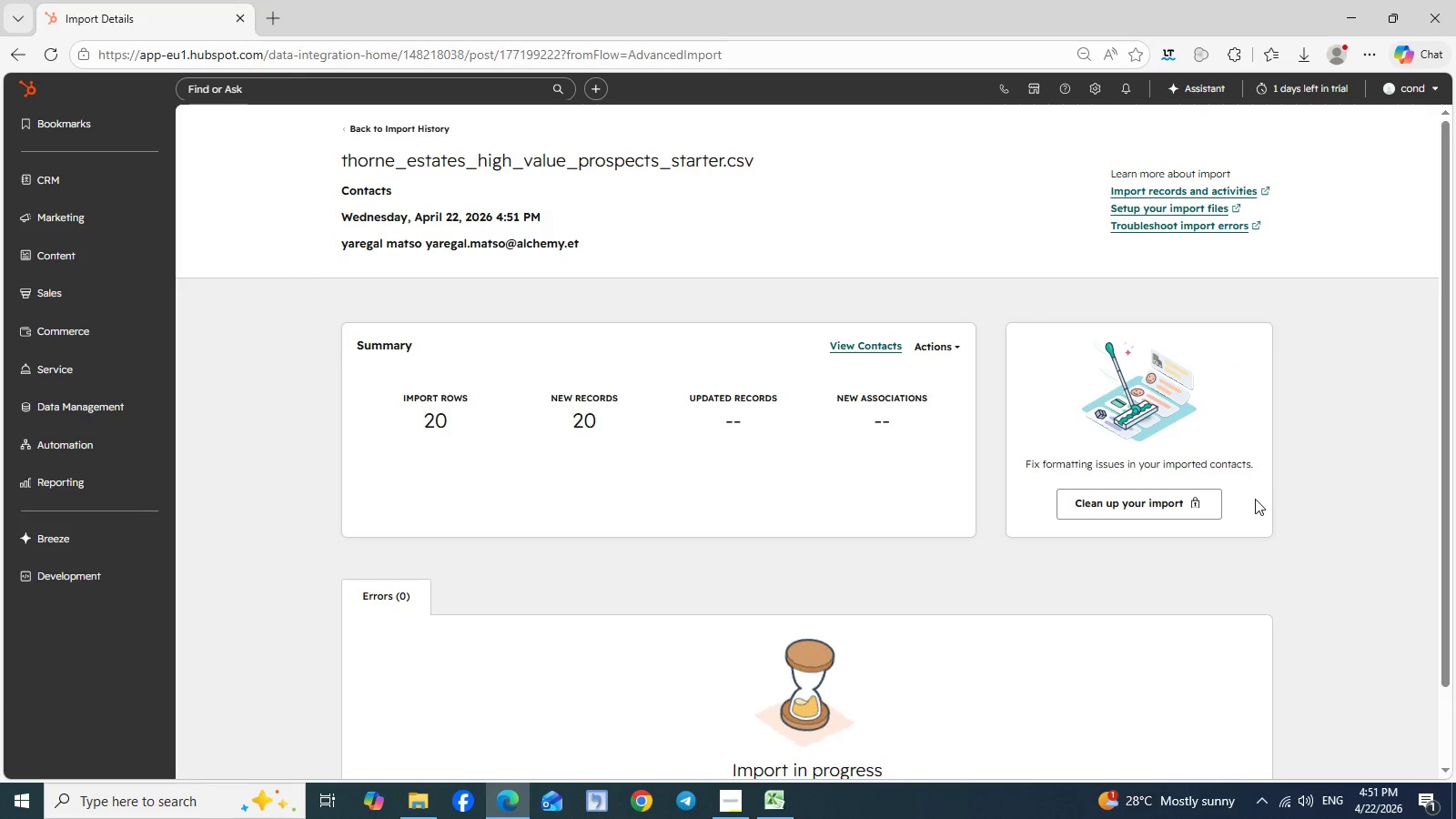 
left_click([148, 403])
 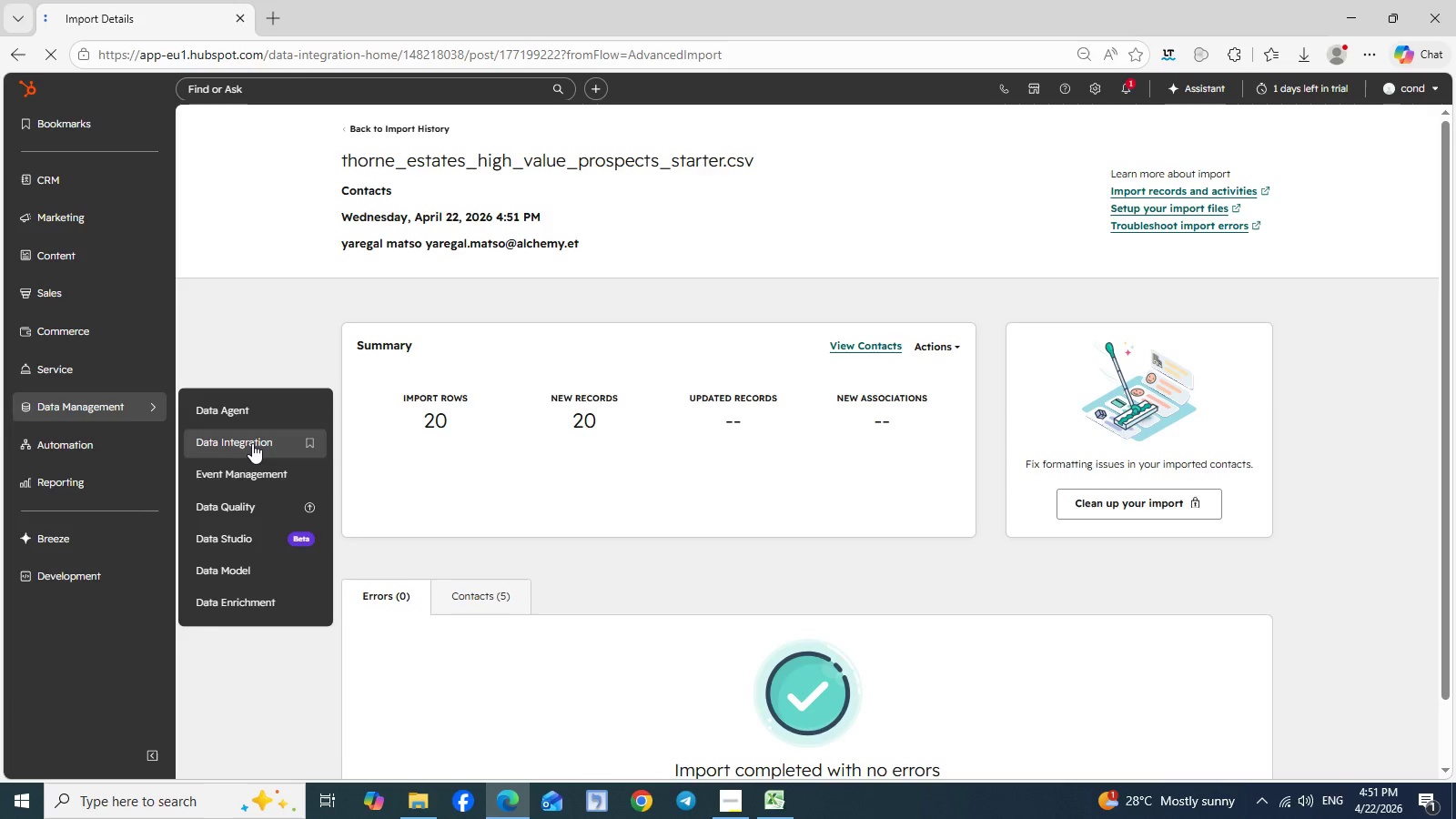 
left_click([252, 443])
 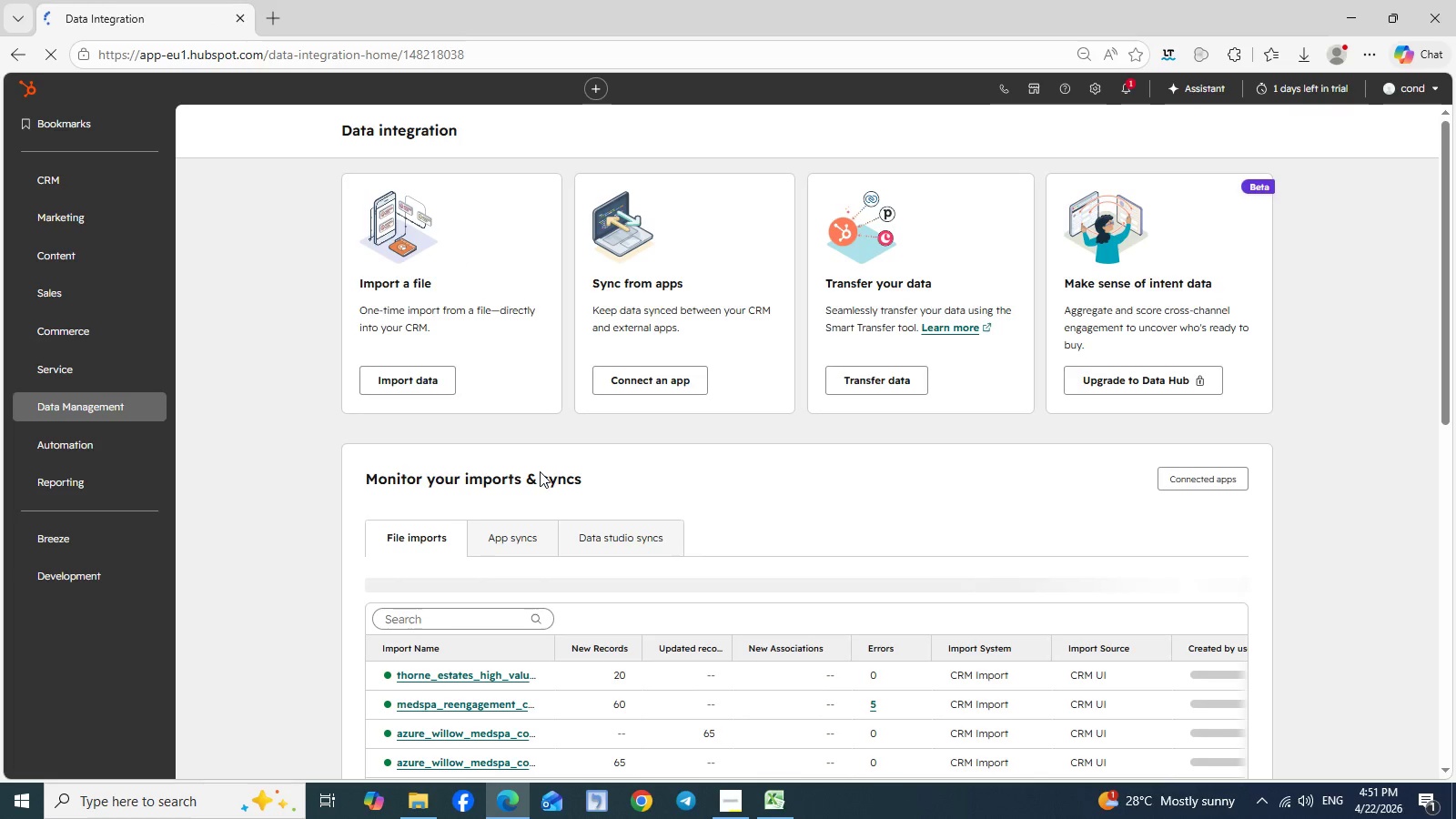 
wait(7.83)
 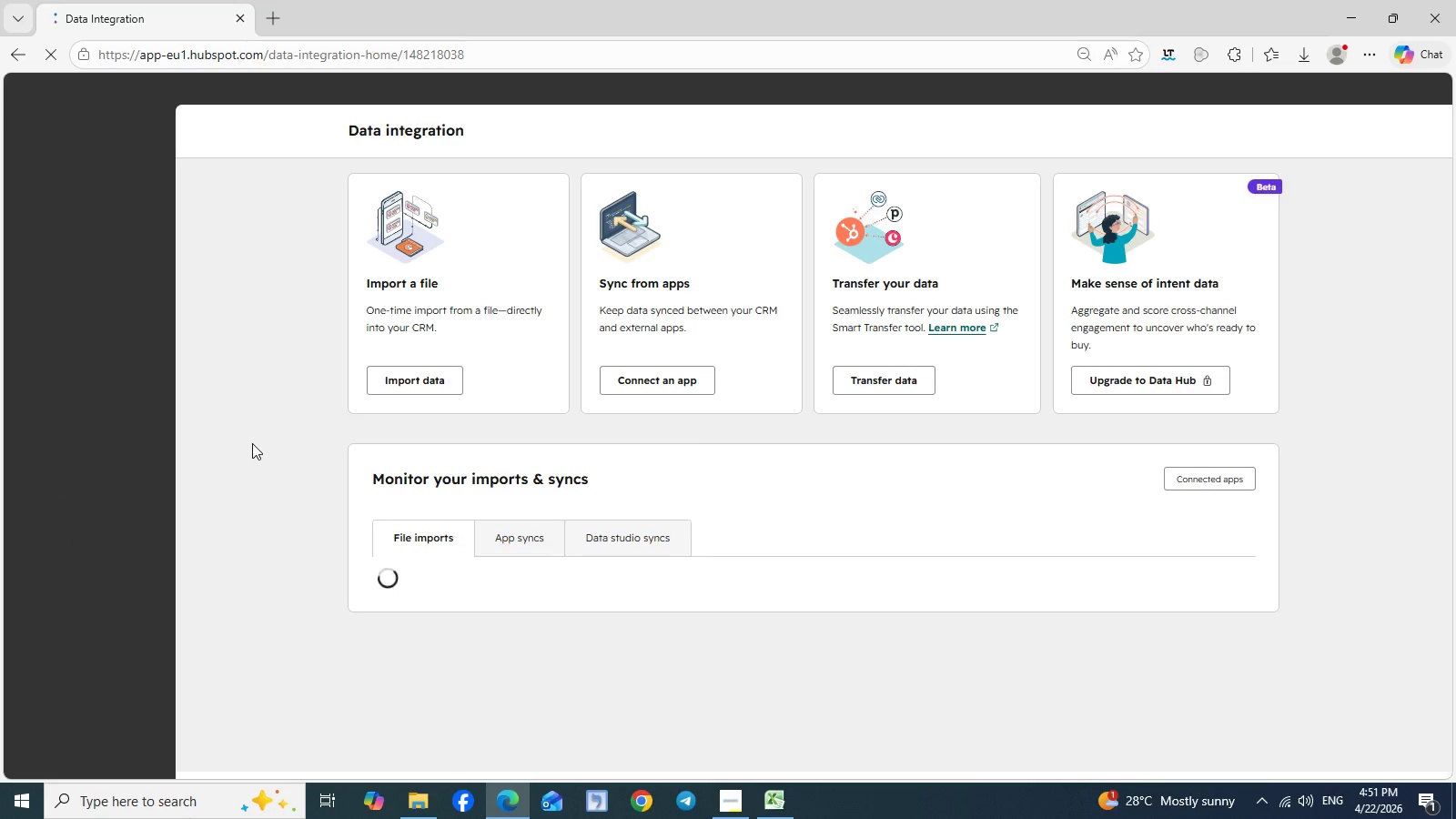 
scroll: coordinate [687, 532], scroll_direction: down, amount: 2.0
 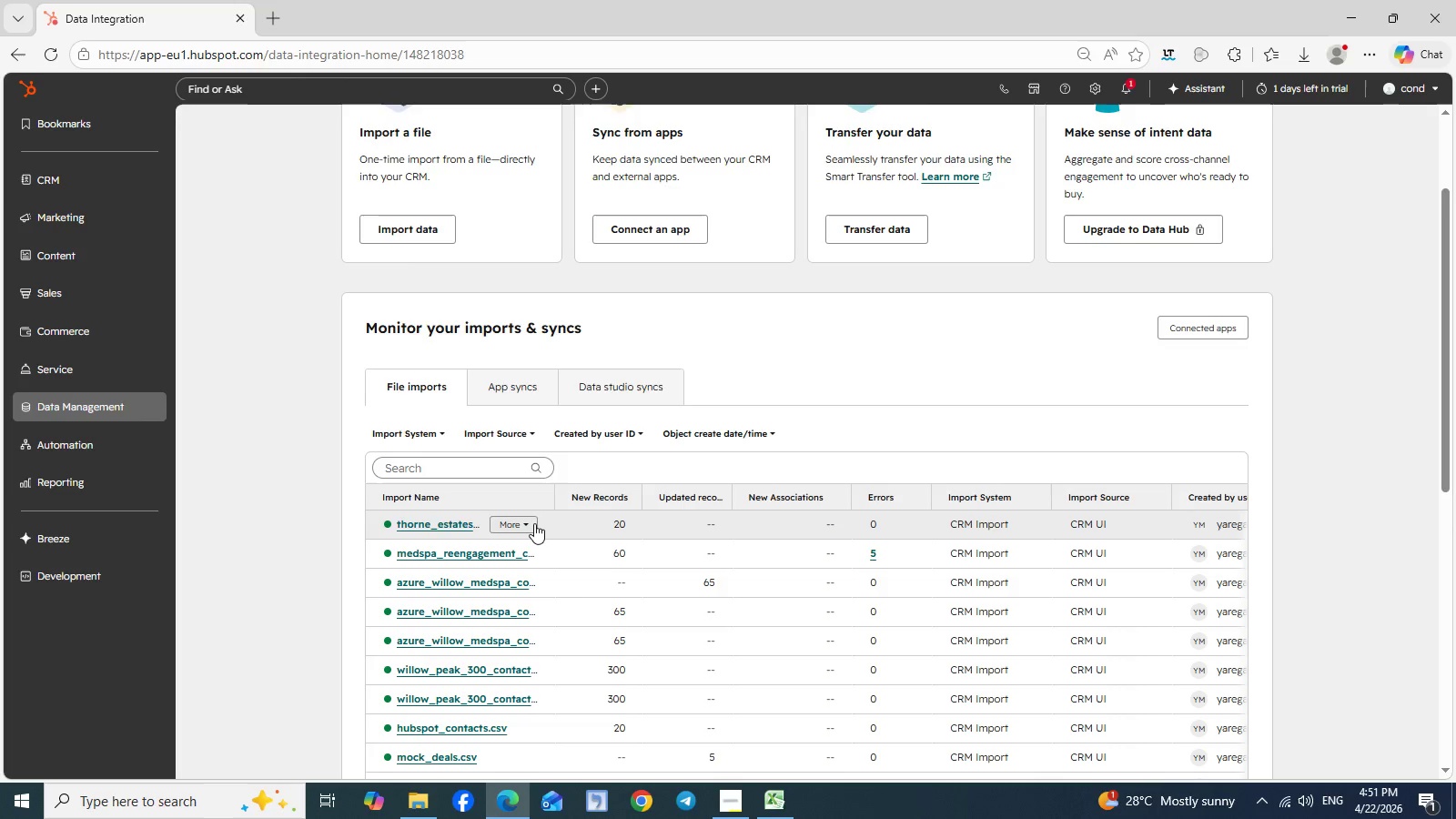 
left_click([534, 523])
 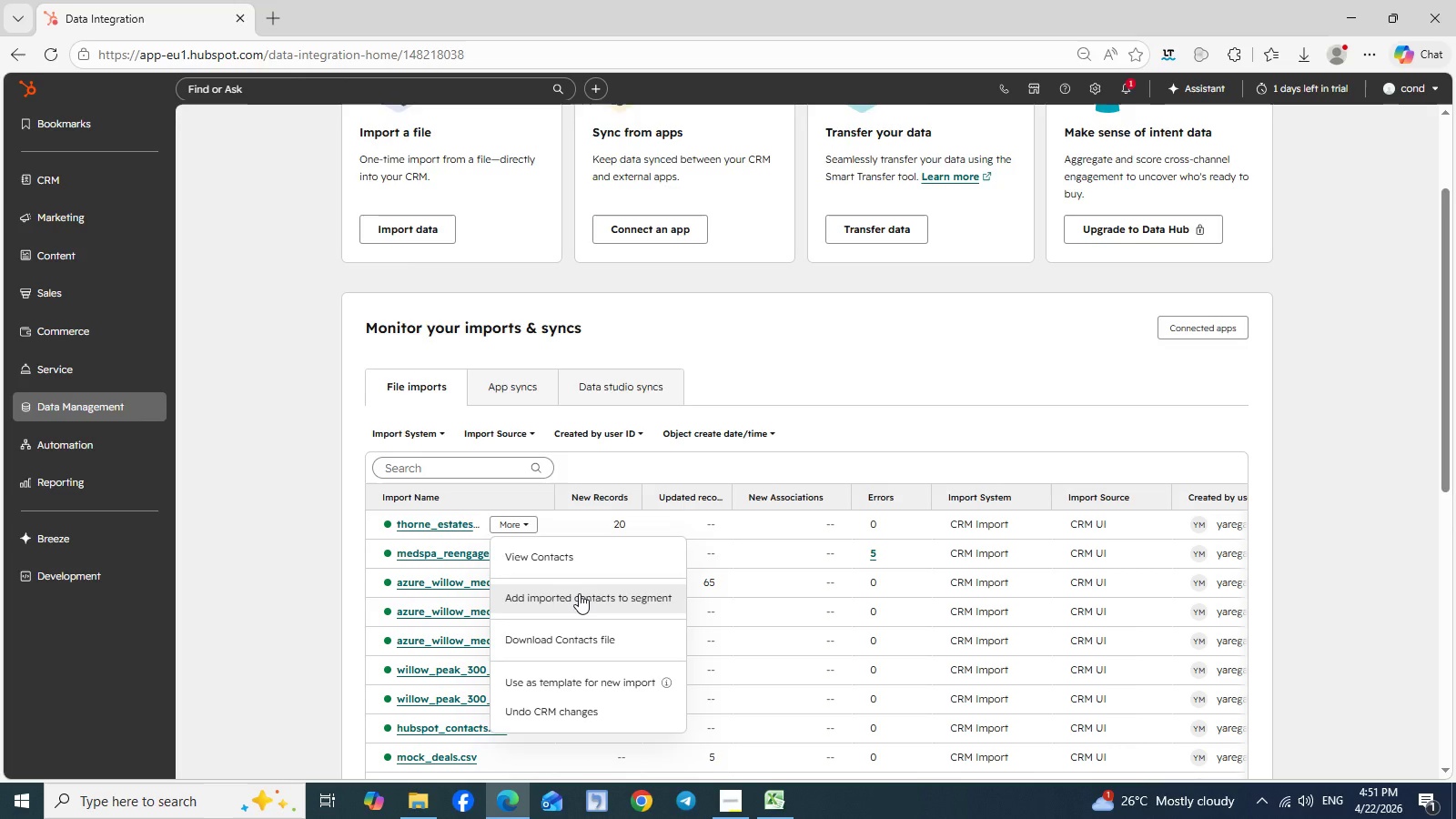 
wait(6.89)
 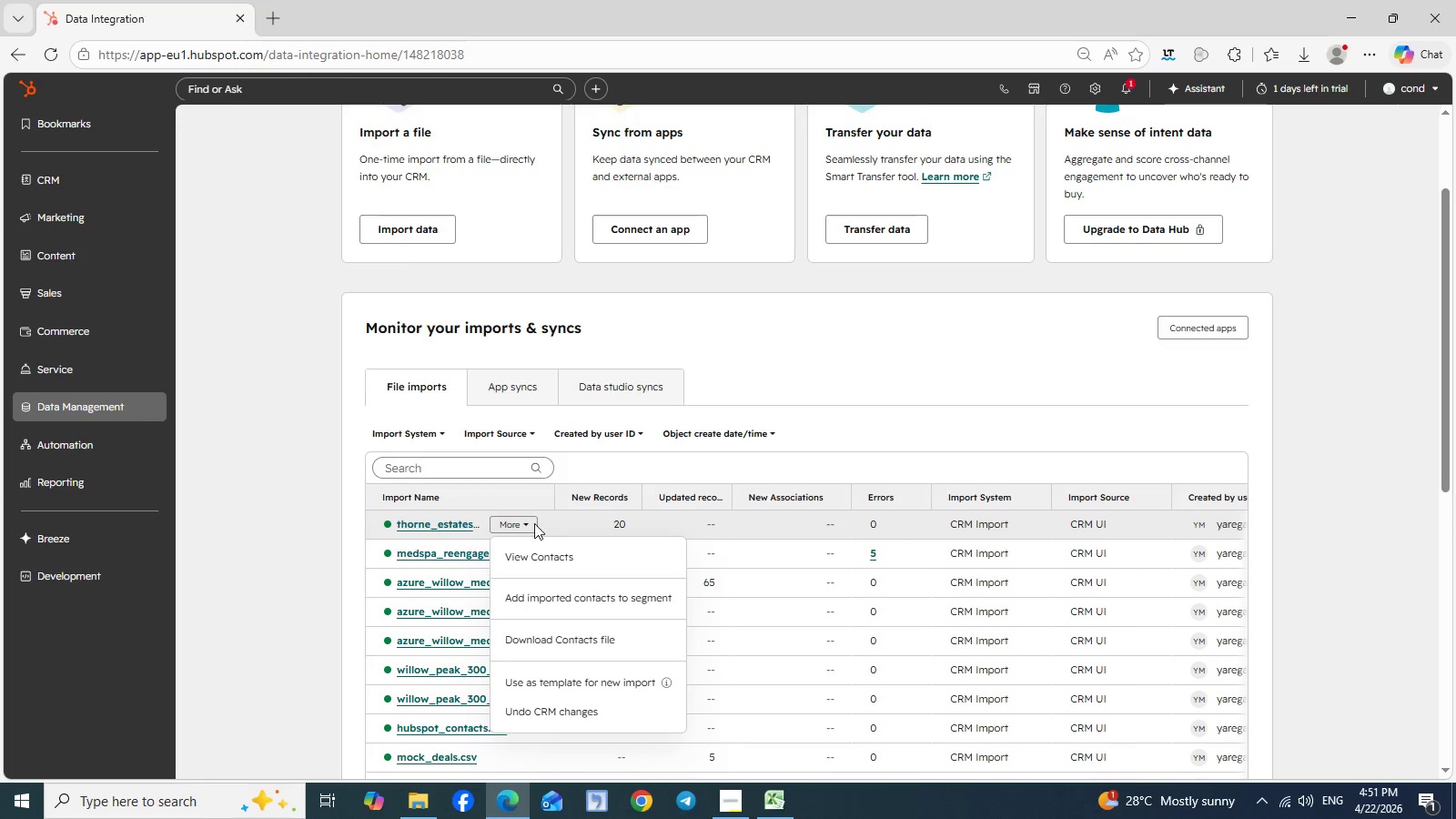 
left_click([579, 593])
 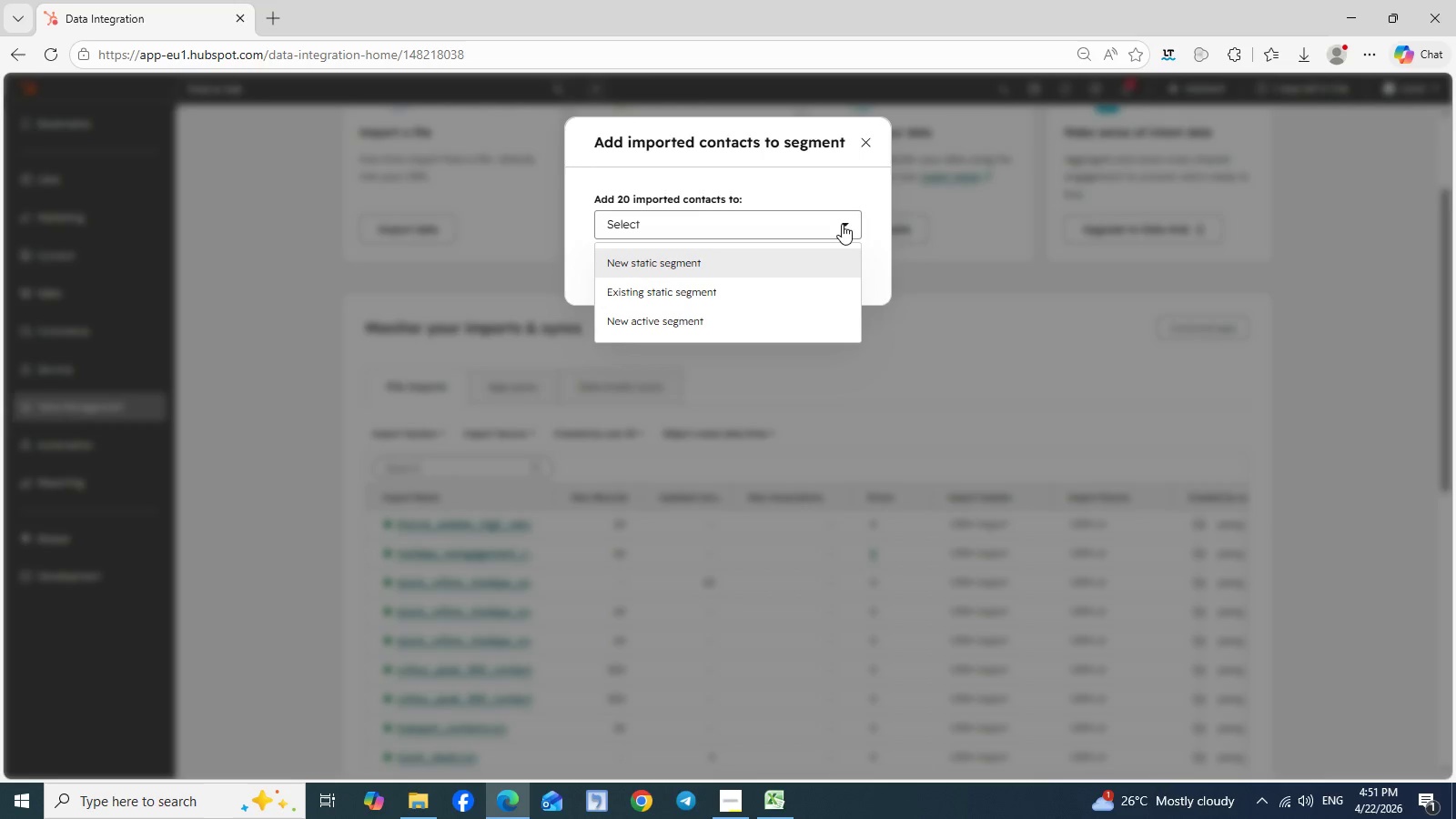 
left_click([842, 224])
 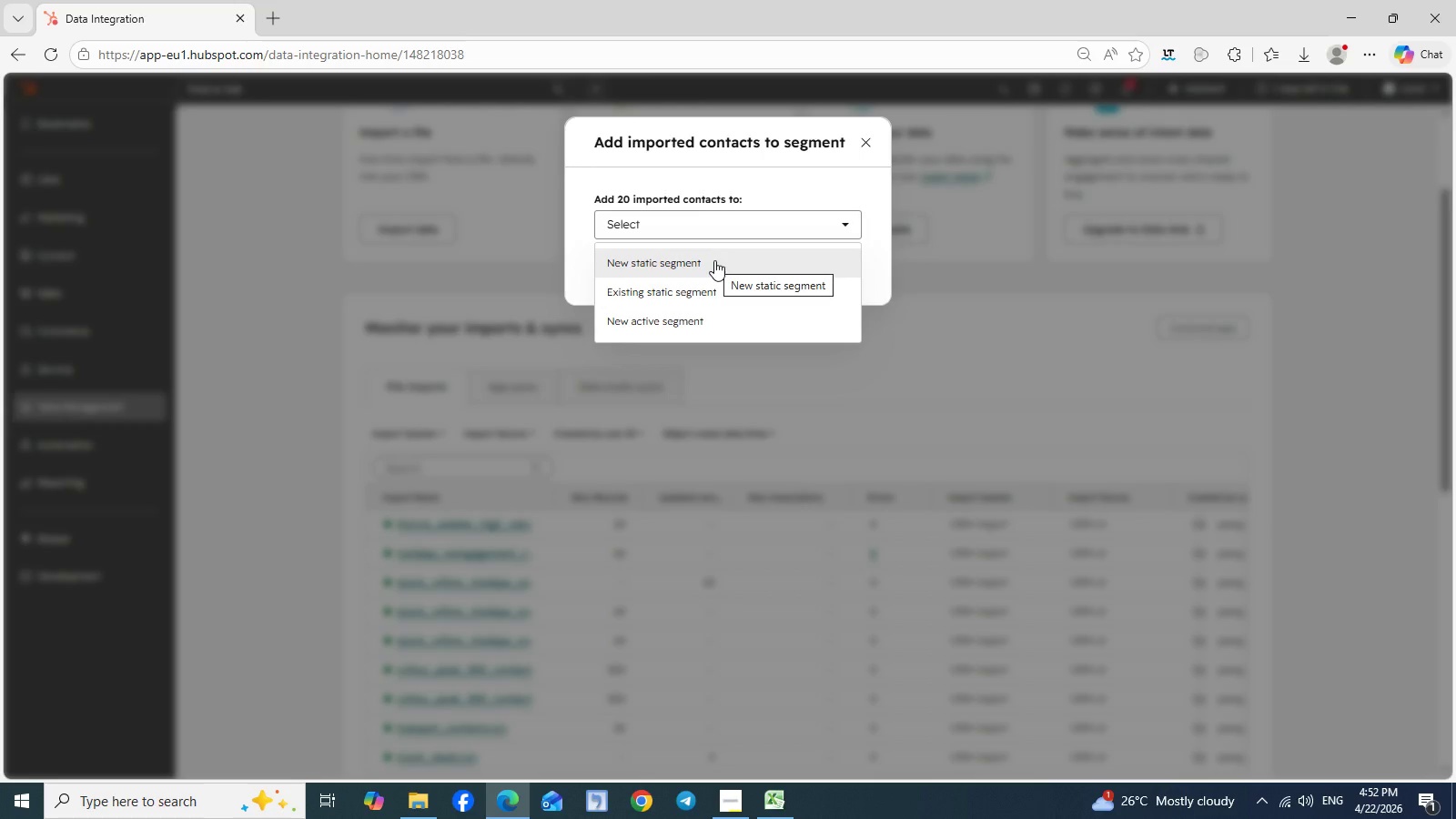 
wait(10.12)
 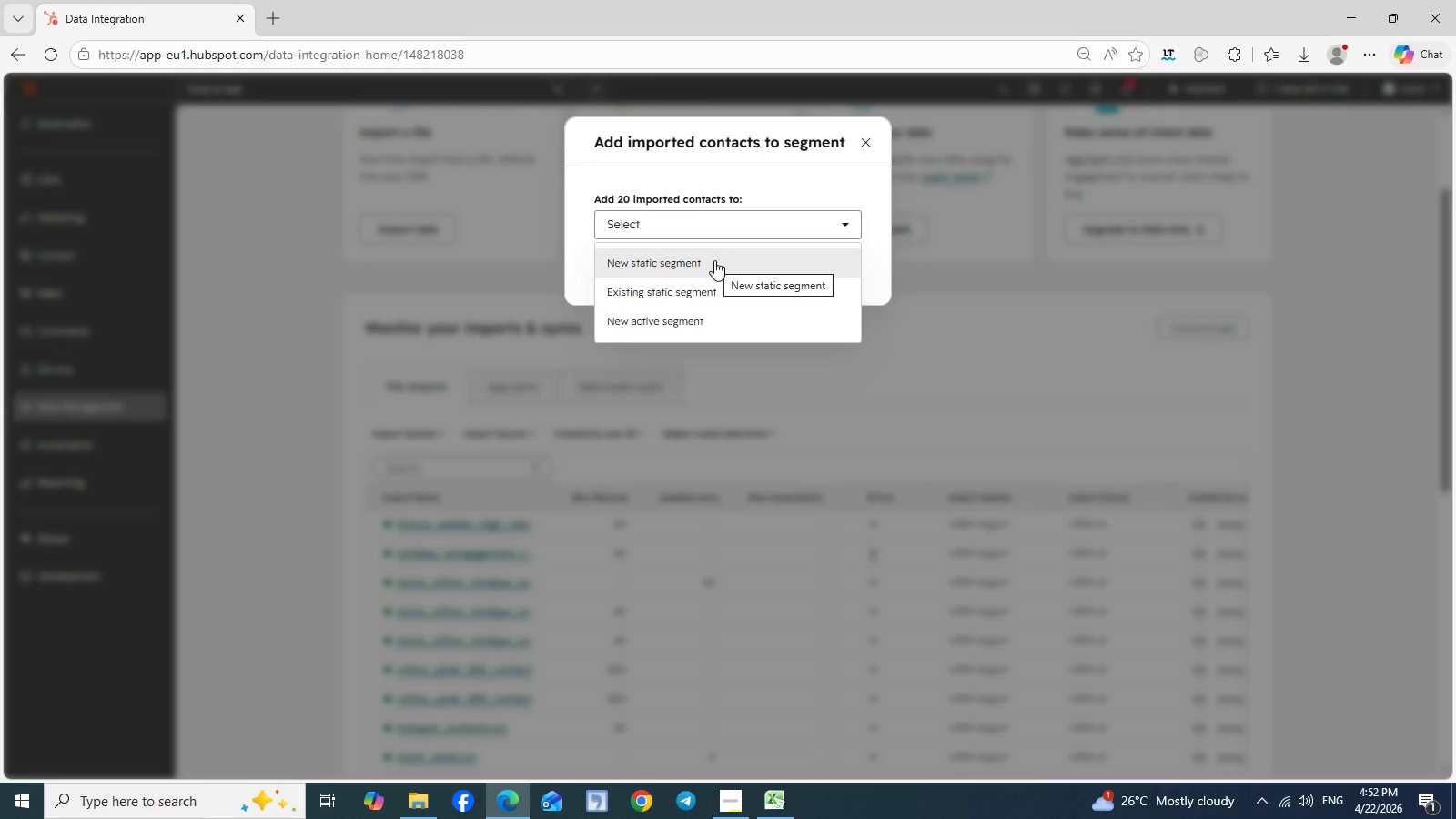 
left_click([700, 268])
 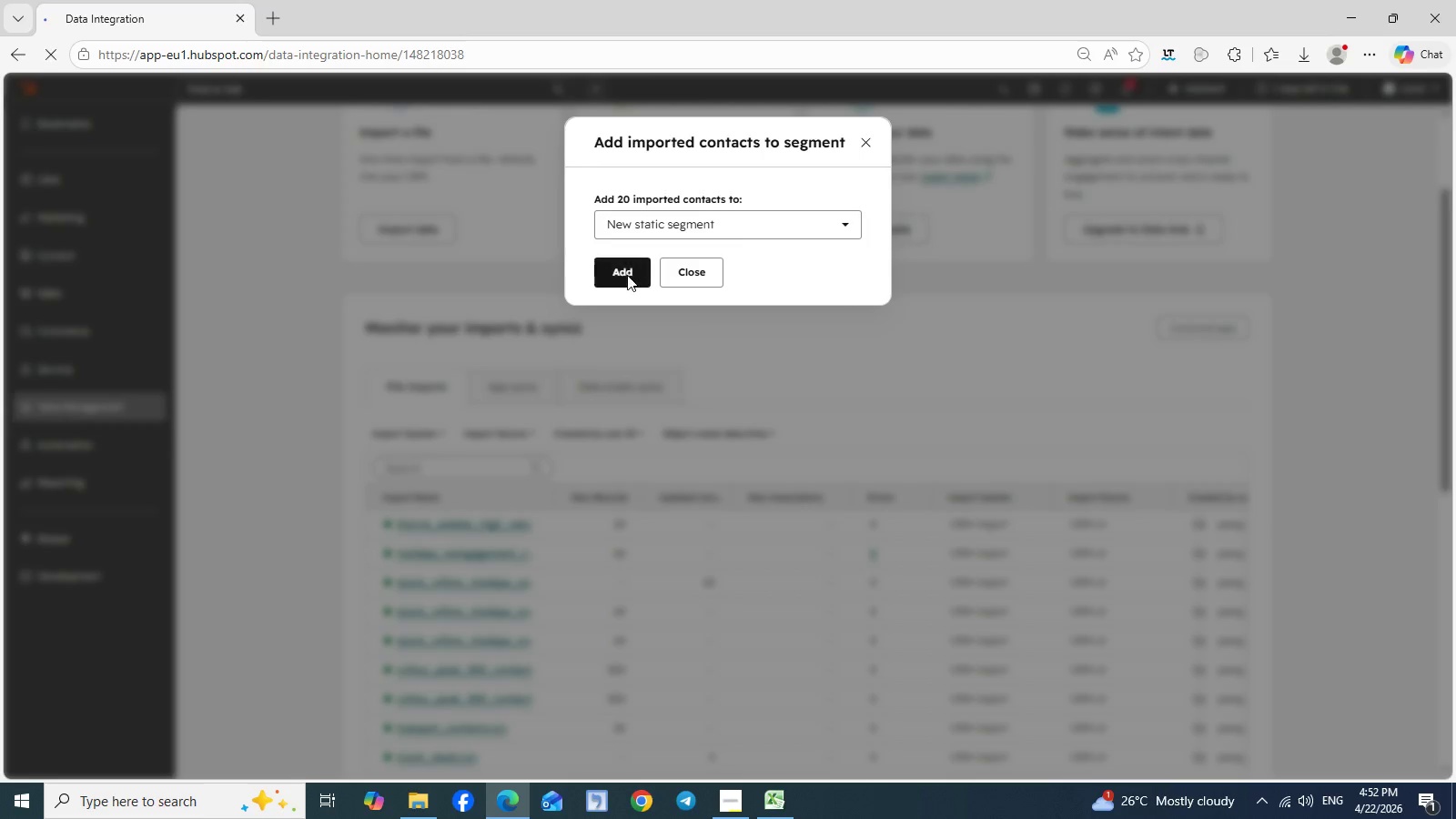 
left_click([627, 275])
 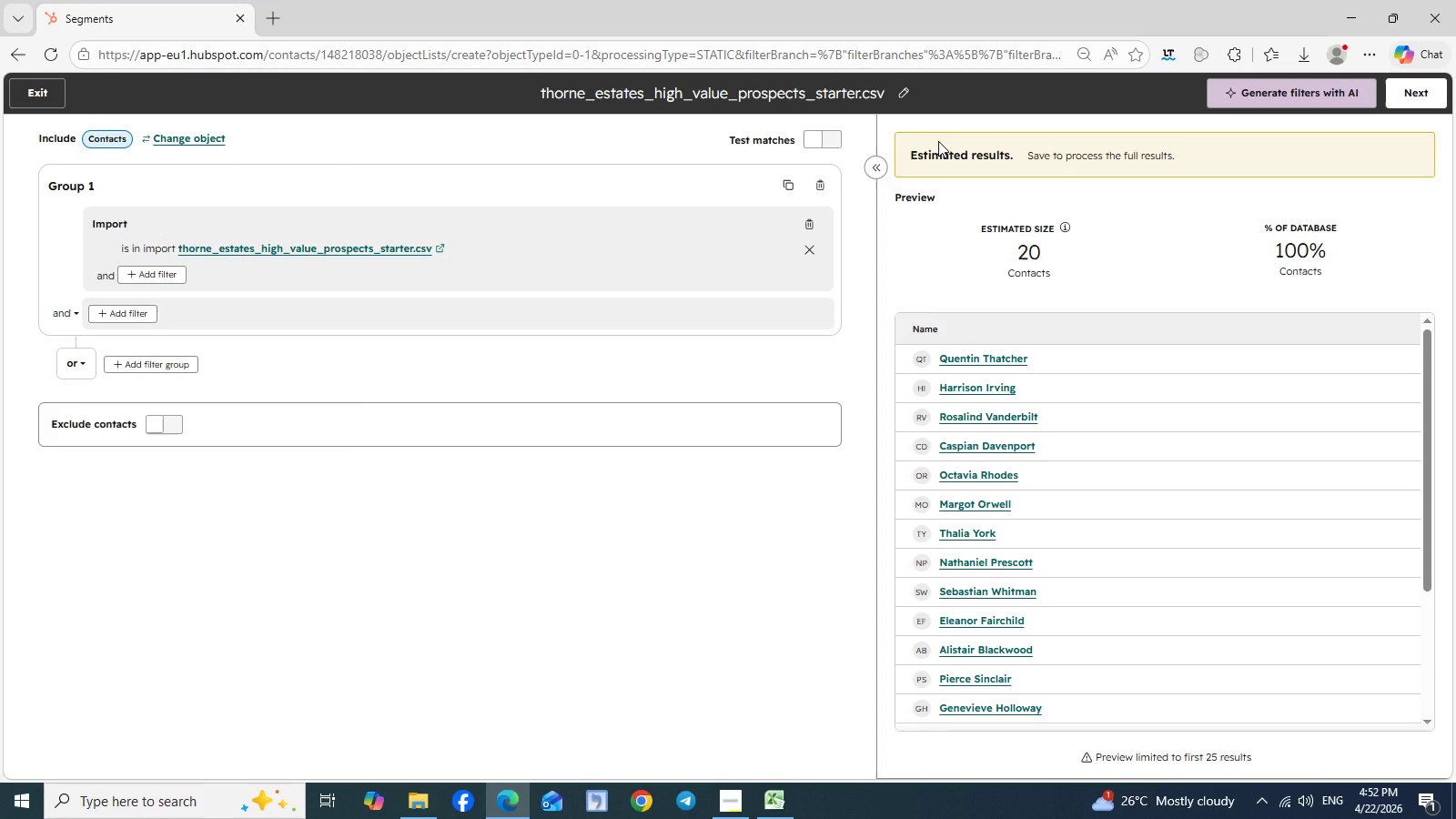 
wait(37.52)
 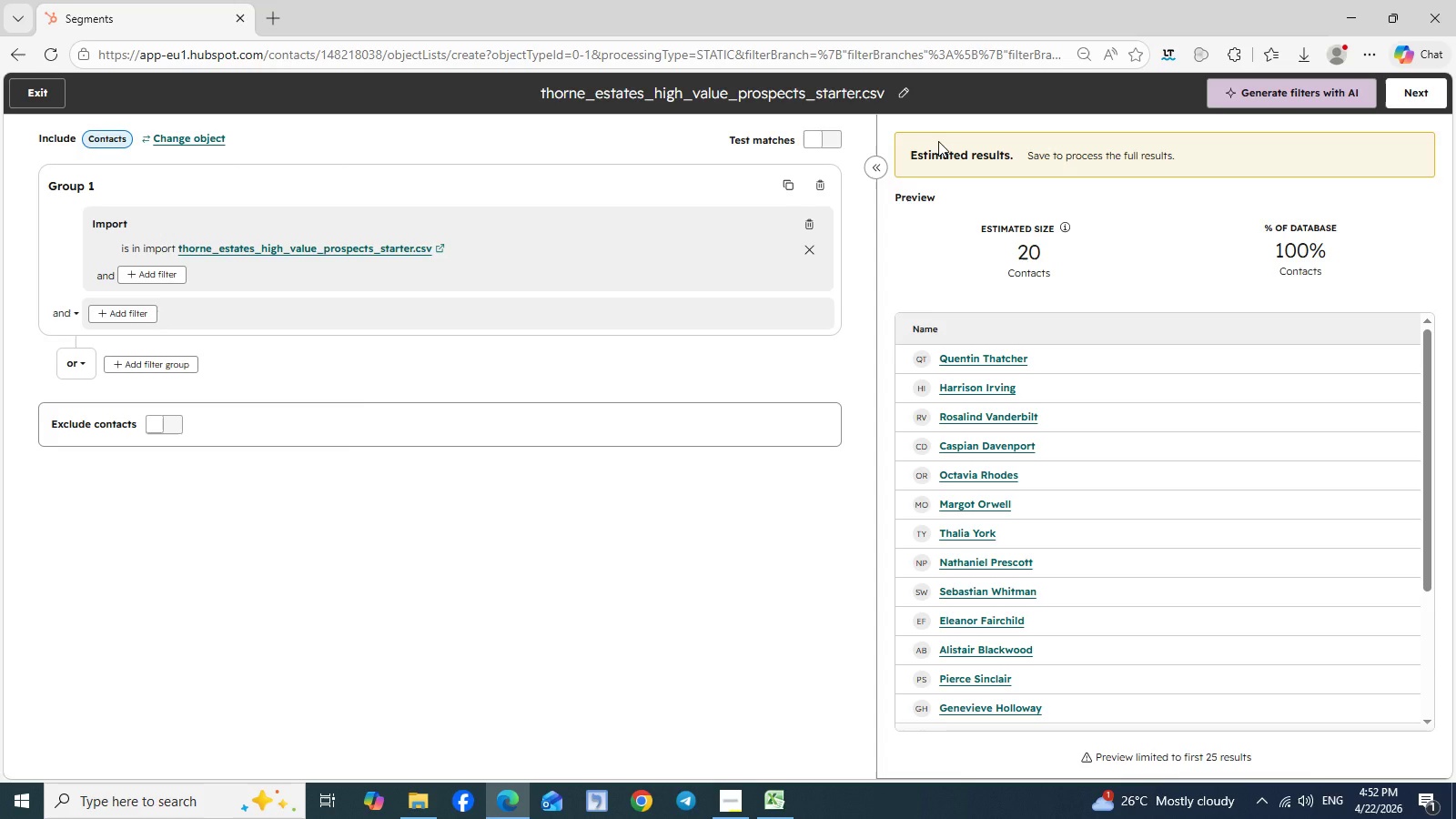 
left_click([896, 103])
 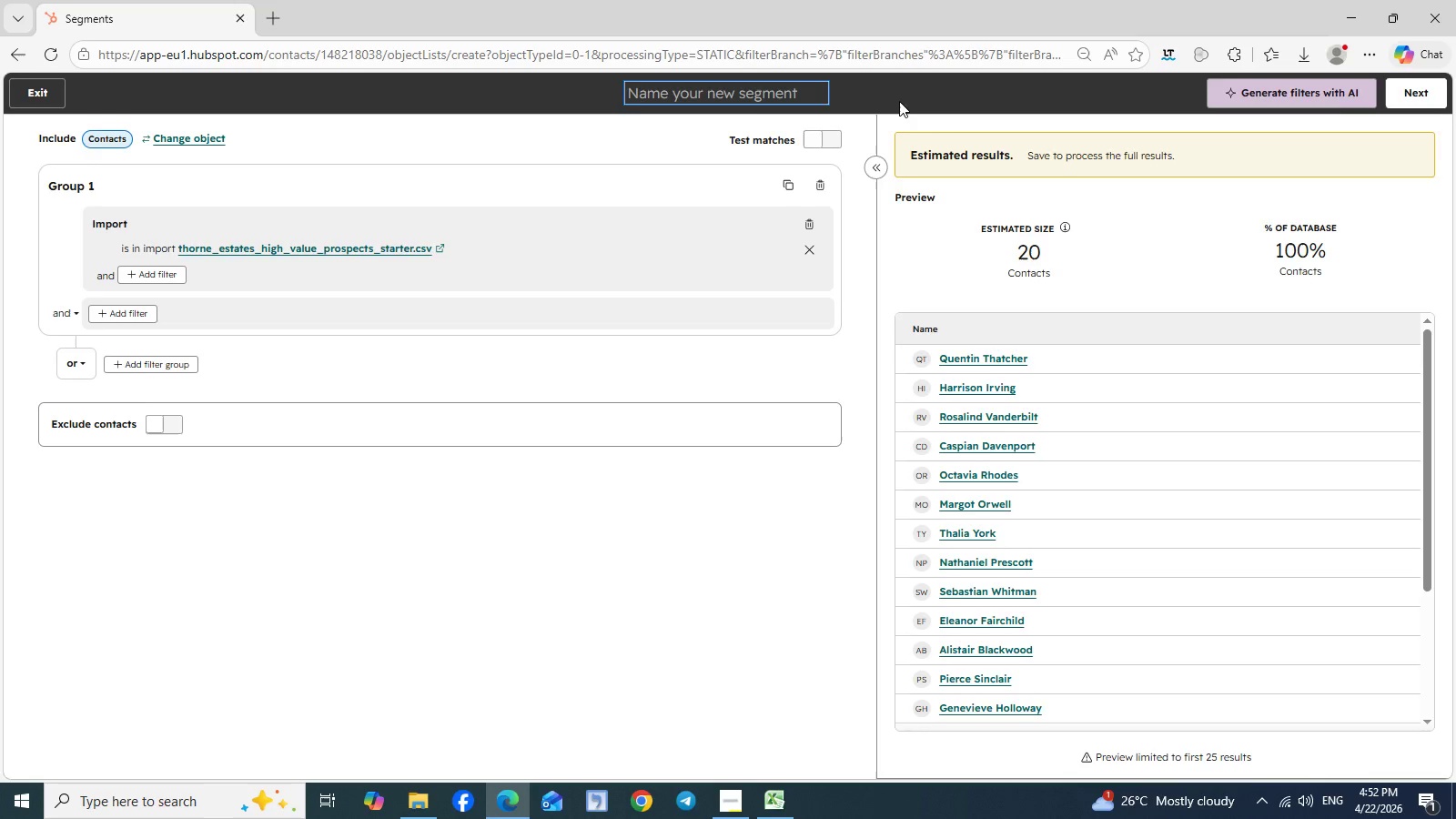 
key(Backspace)
type(High )
key(Backspace)
type(_)
key(Backspace)
type(-Value Prospects)
 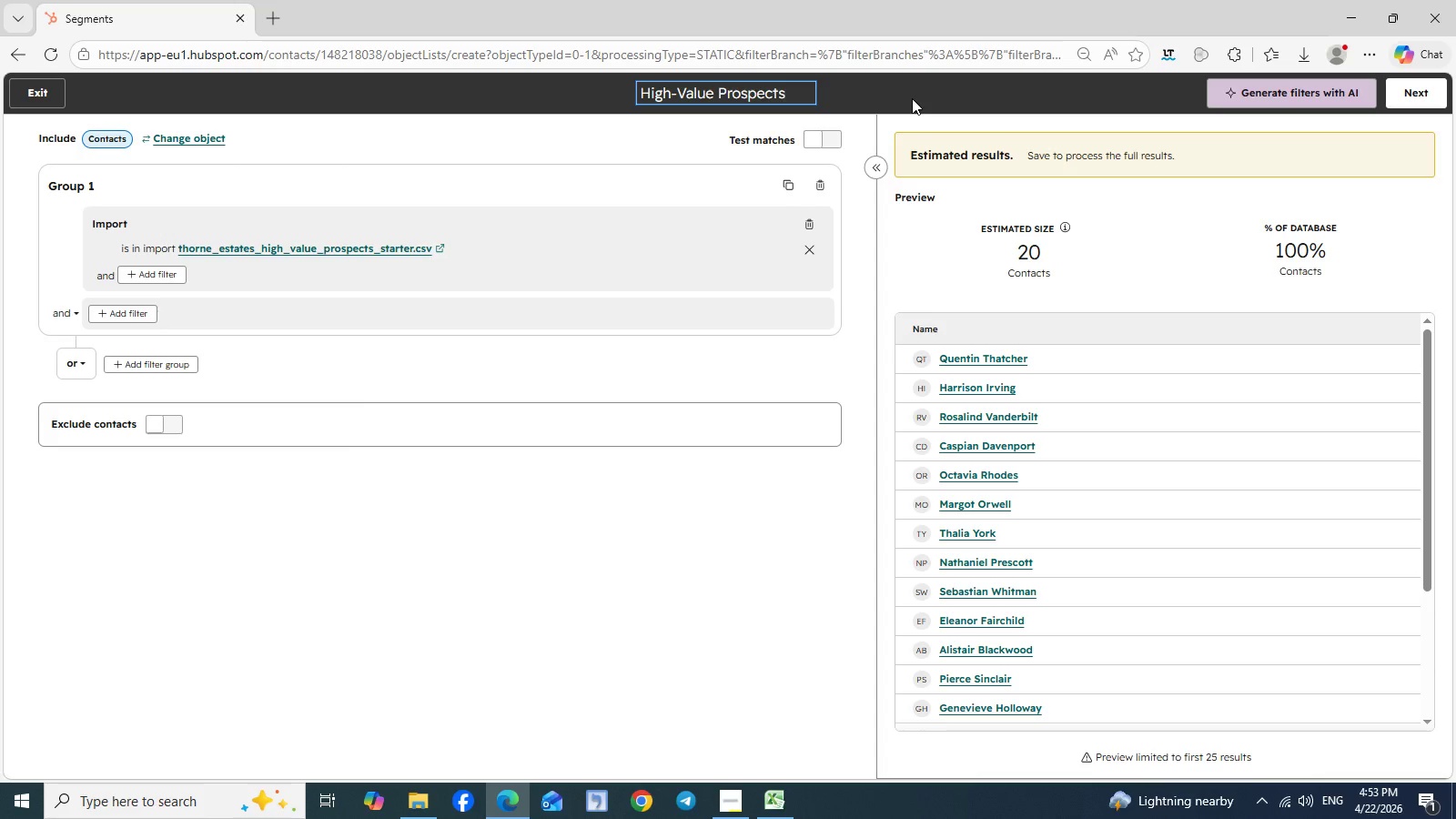 
key(Enter)
 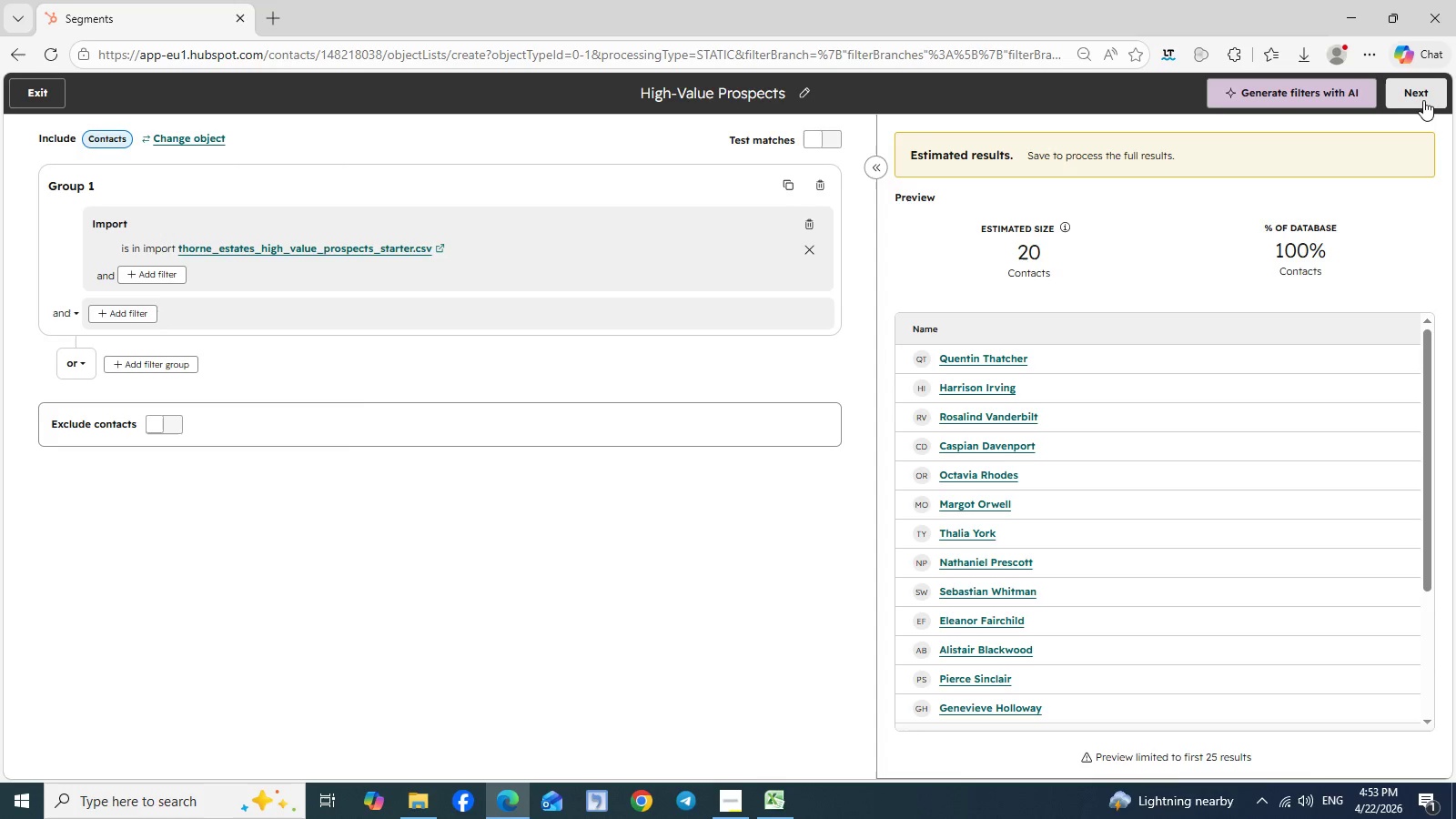 
wait(5.55)
 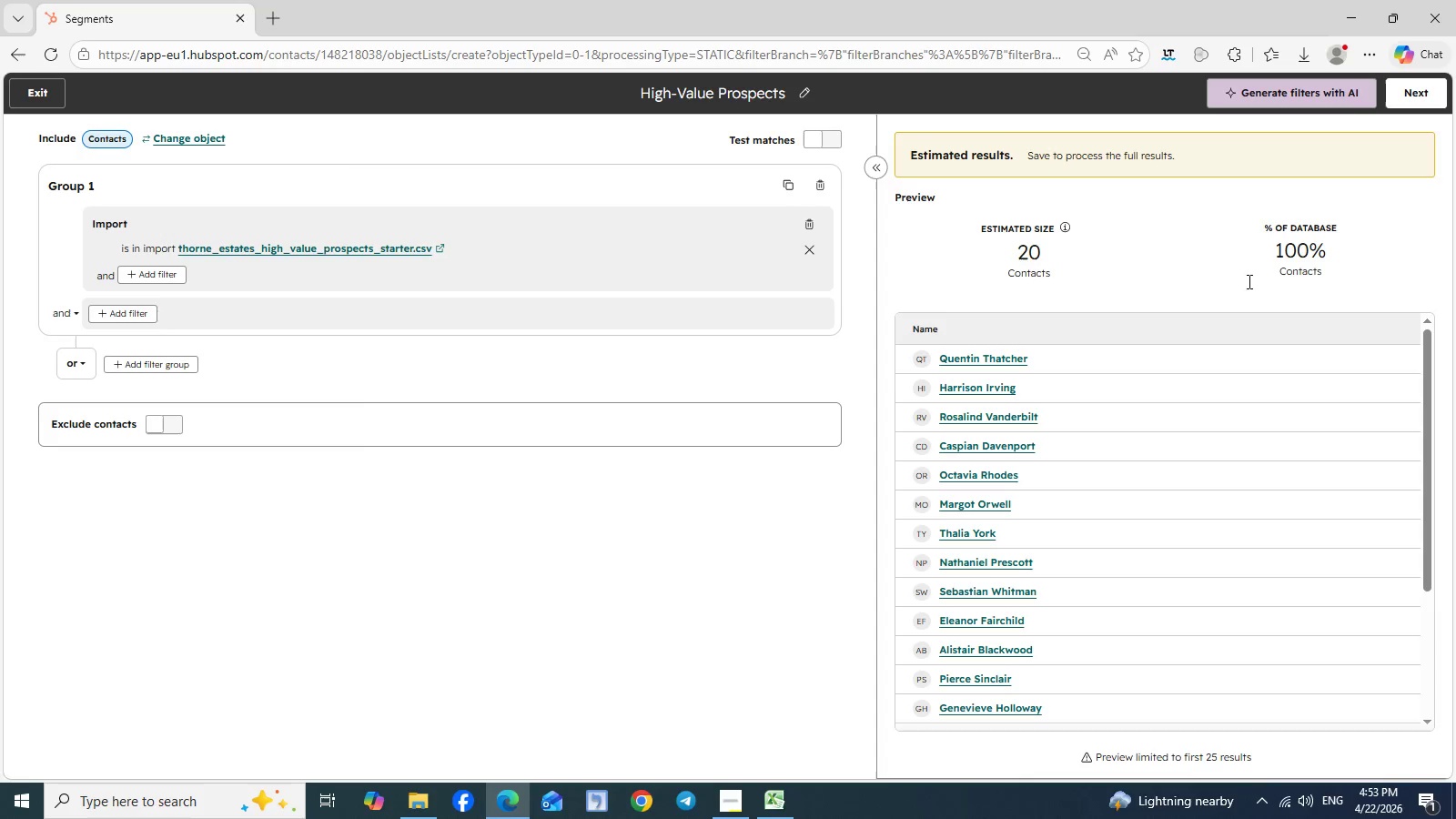 
double_click([1423, 100])
 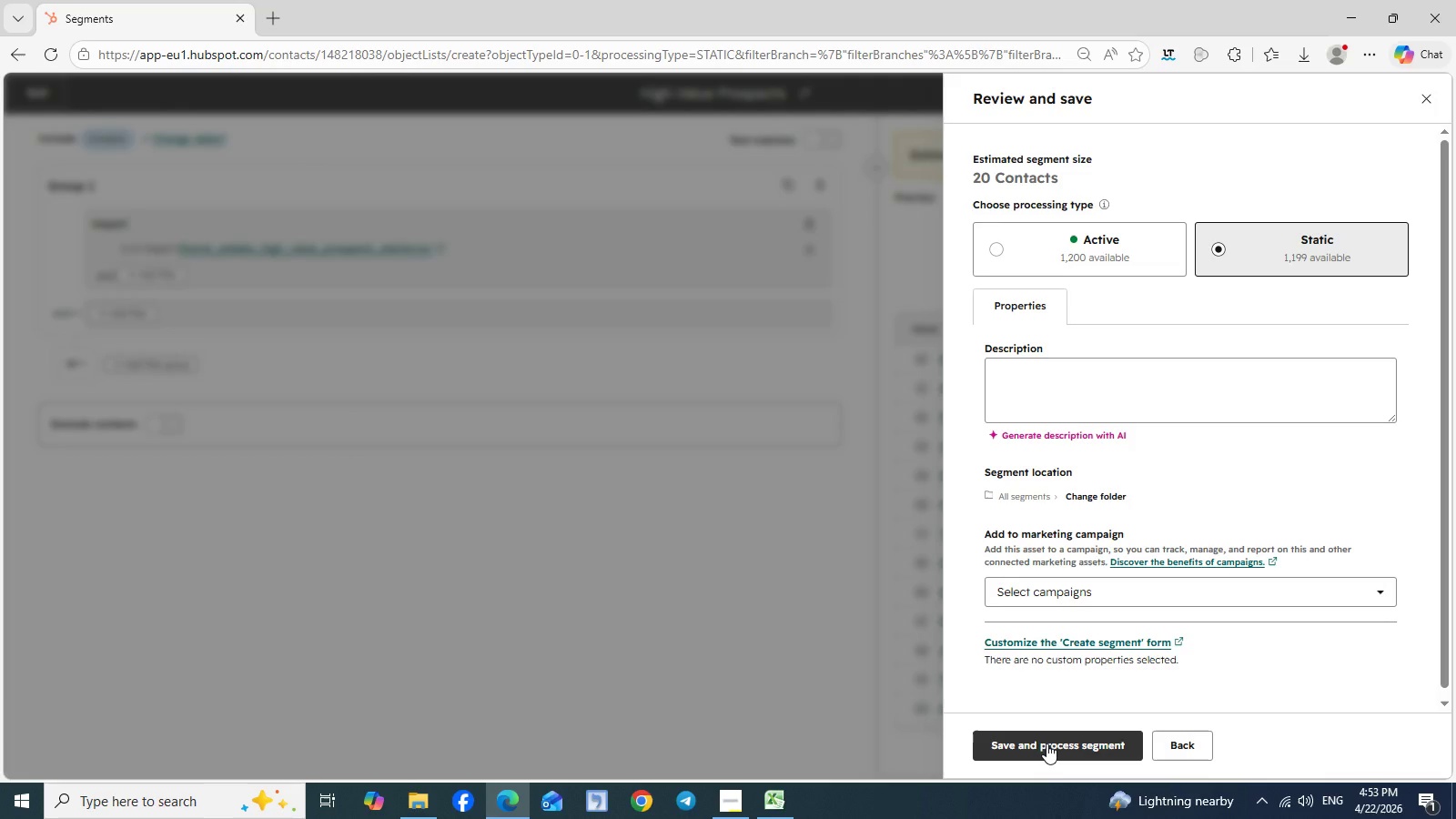 
wait(6.22)
 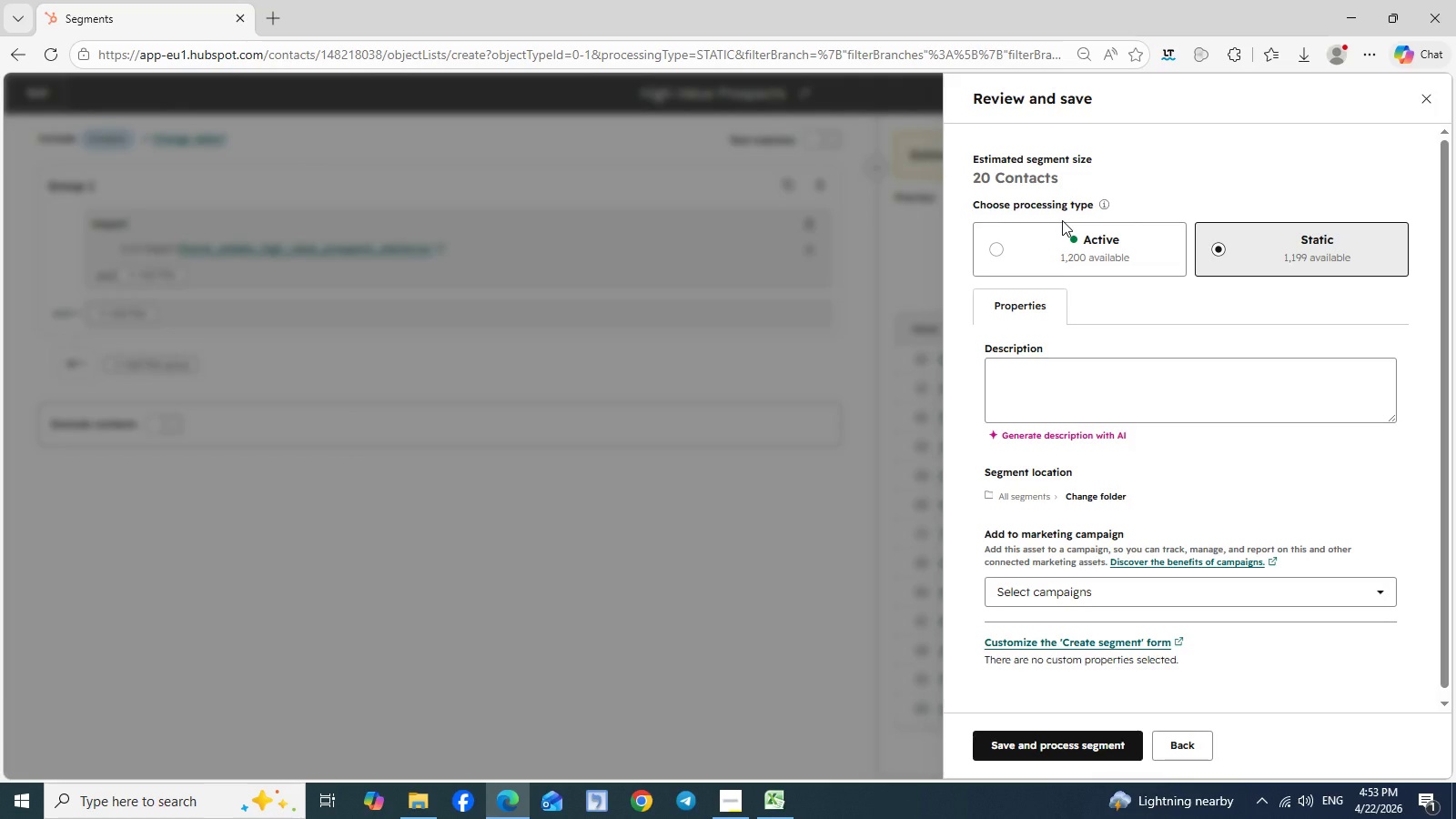 
left_click([1046, 743])
 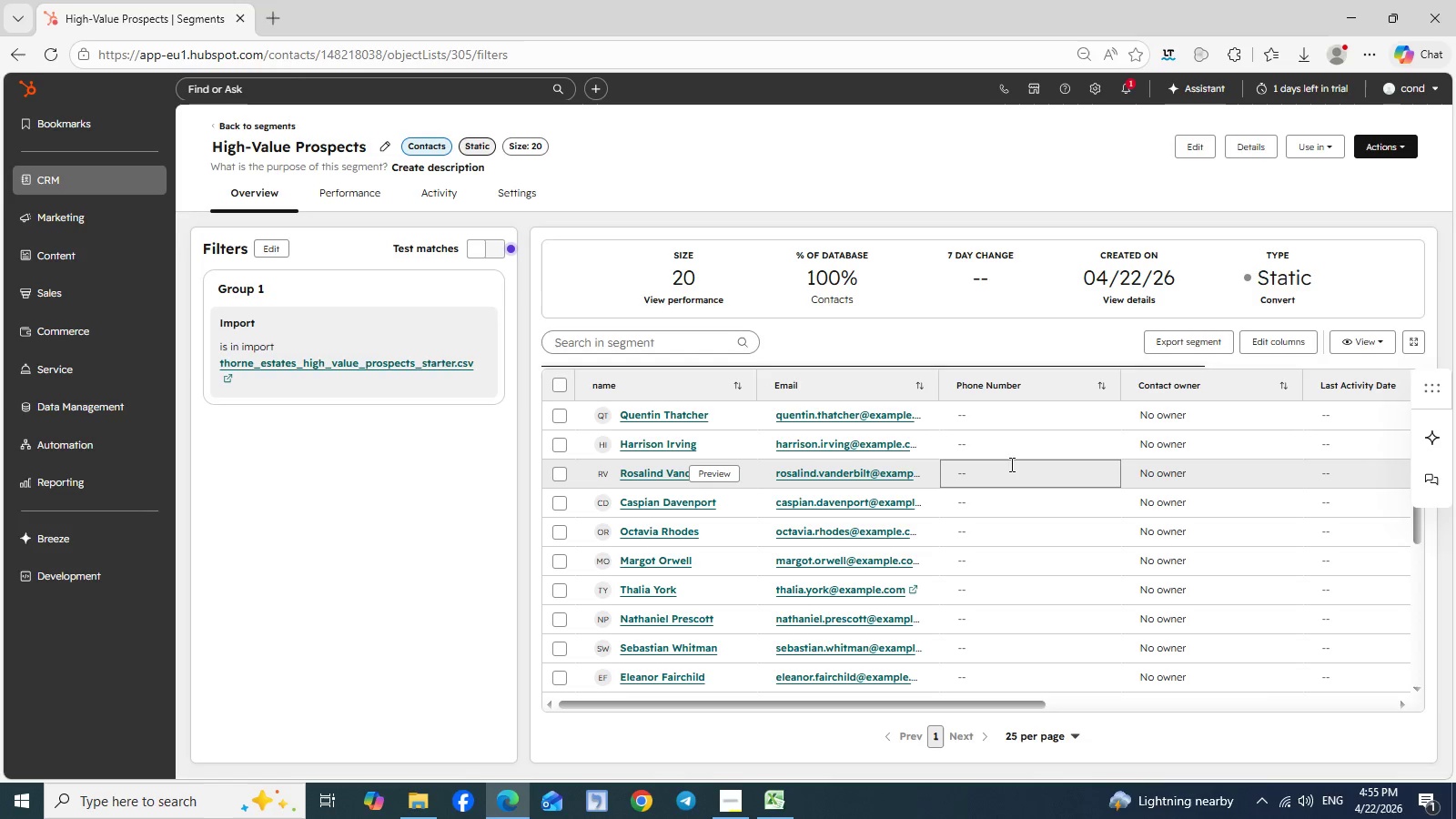 
wait(113.0)
 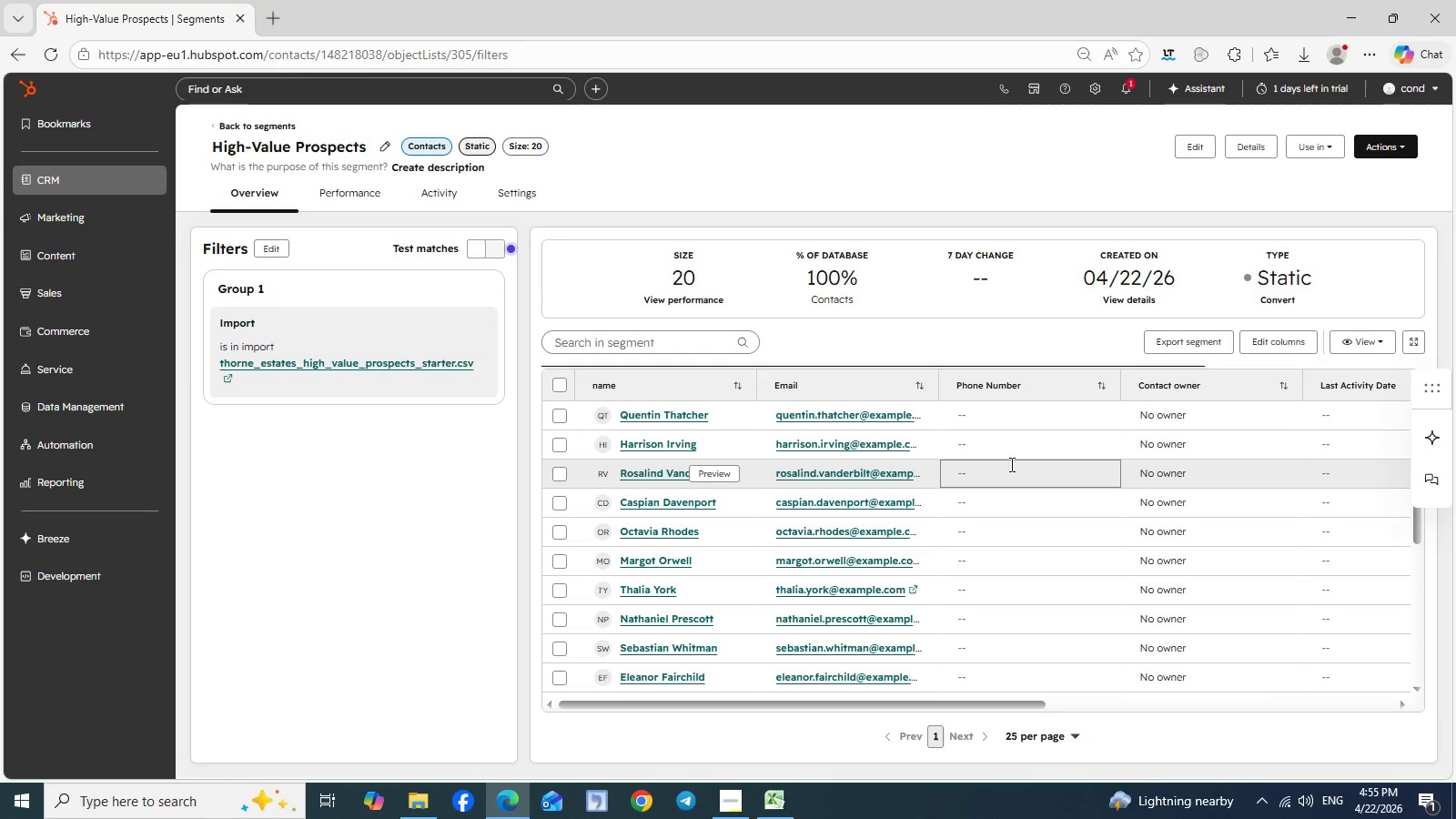 
left_click([158, 217])
 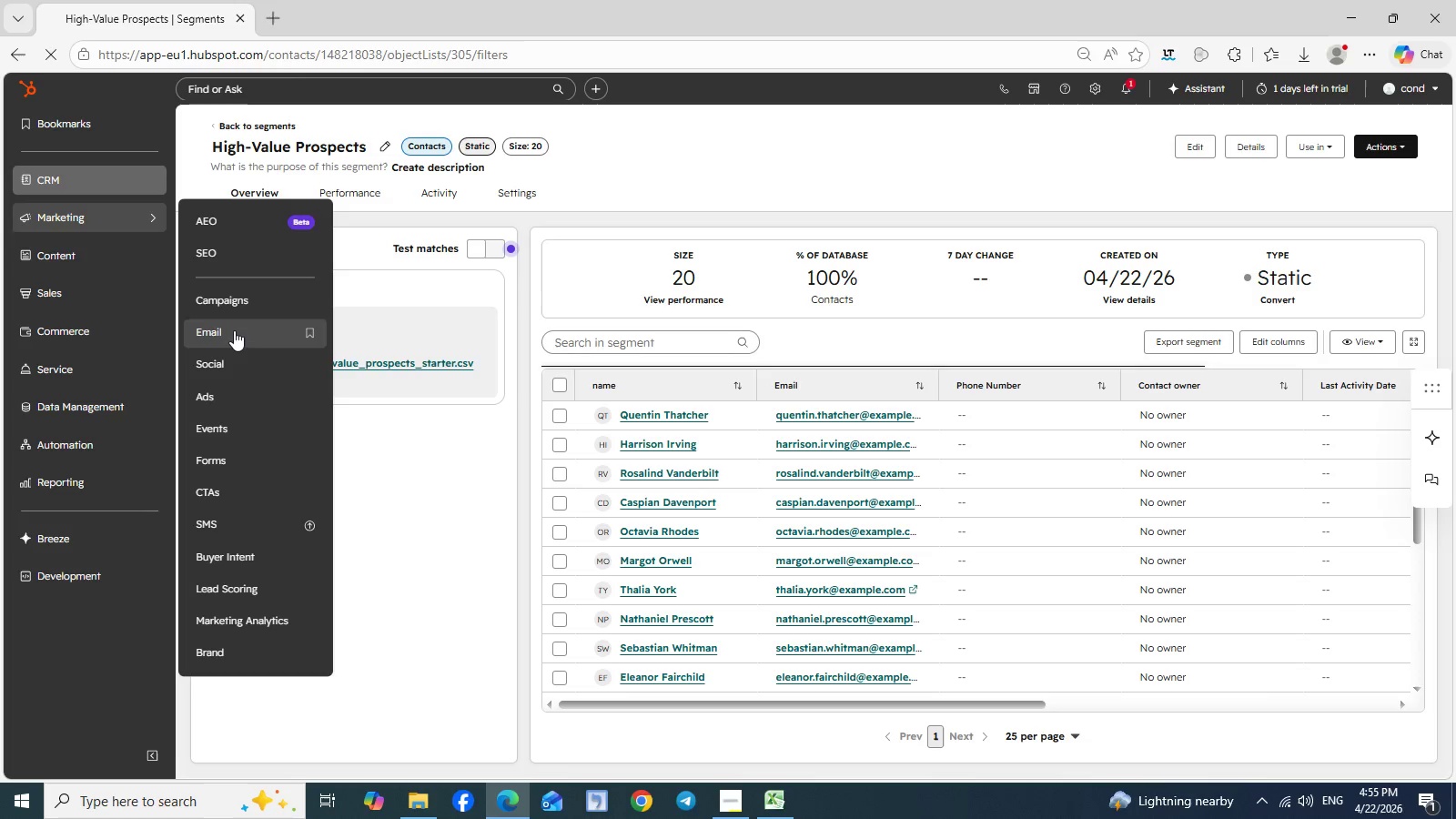 
left_click([234, 330])
 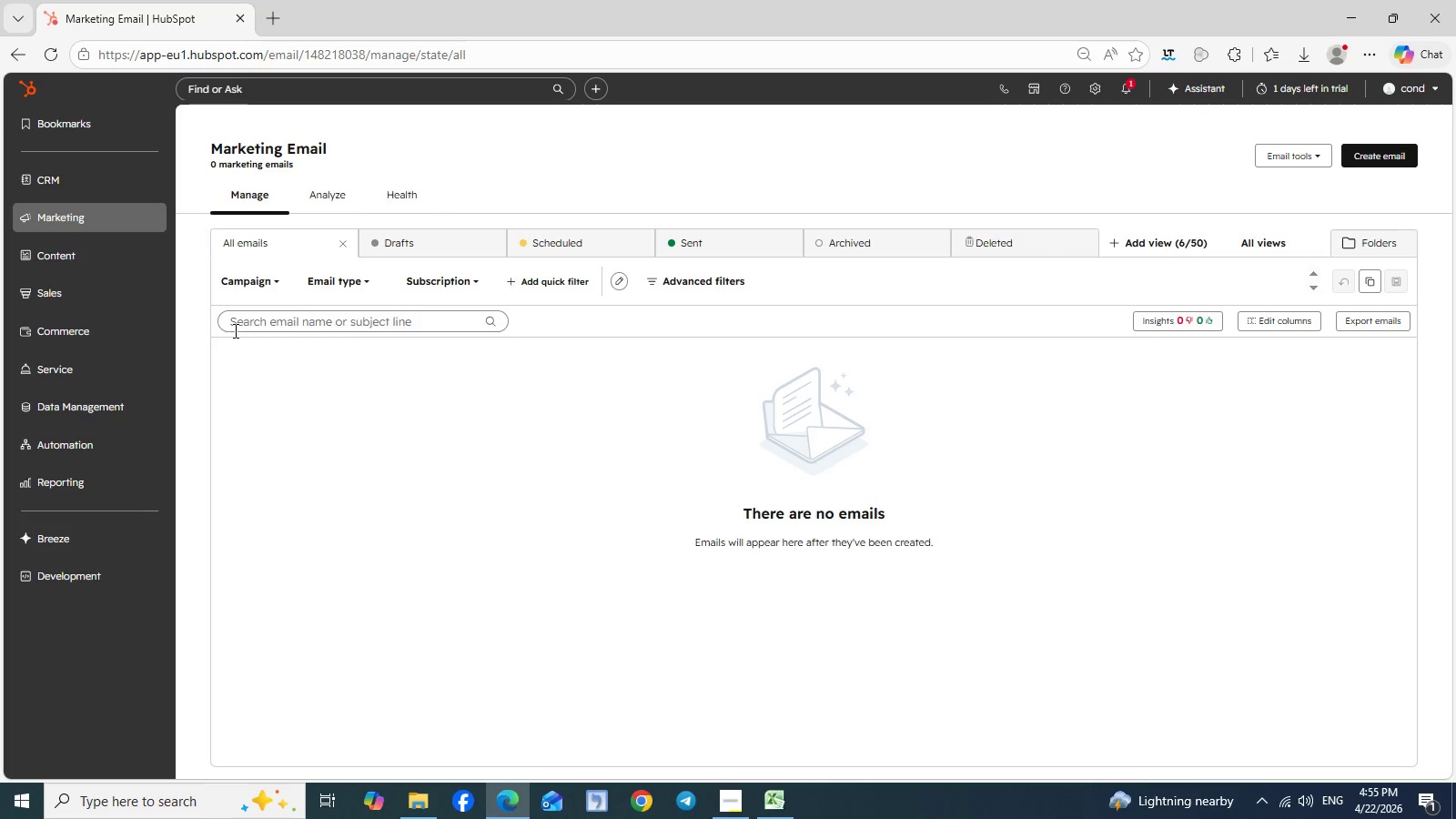 
wait(24.77)
 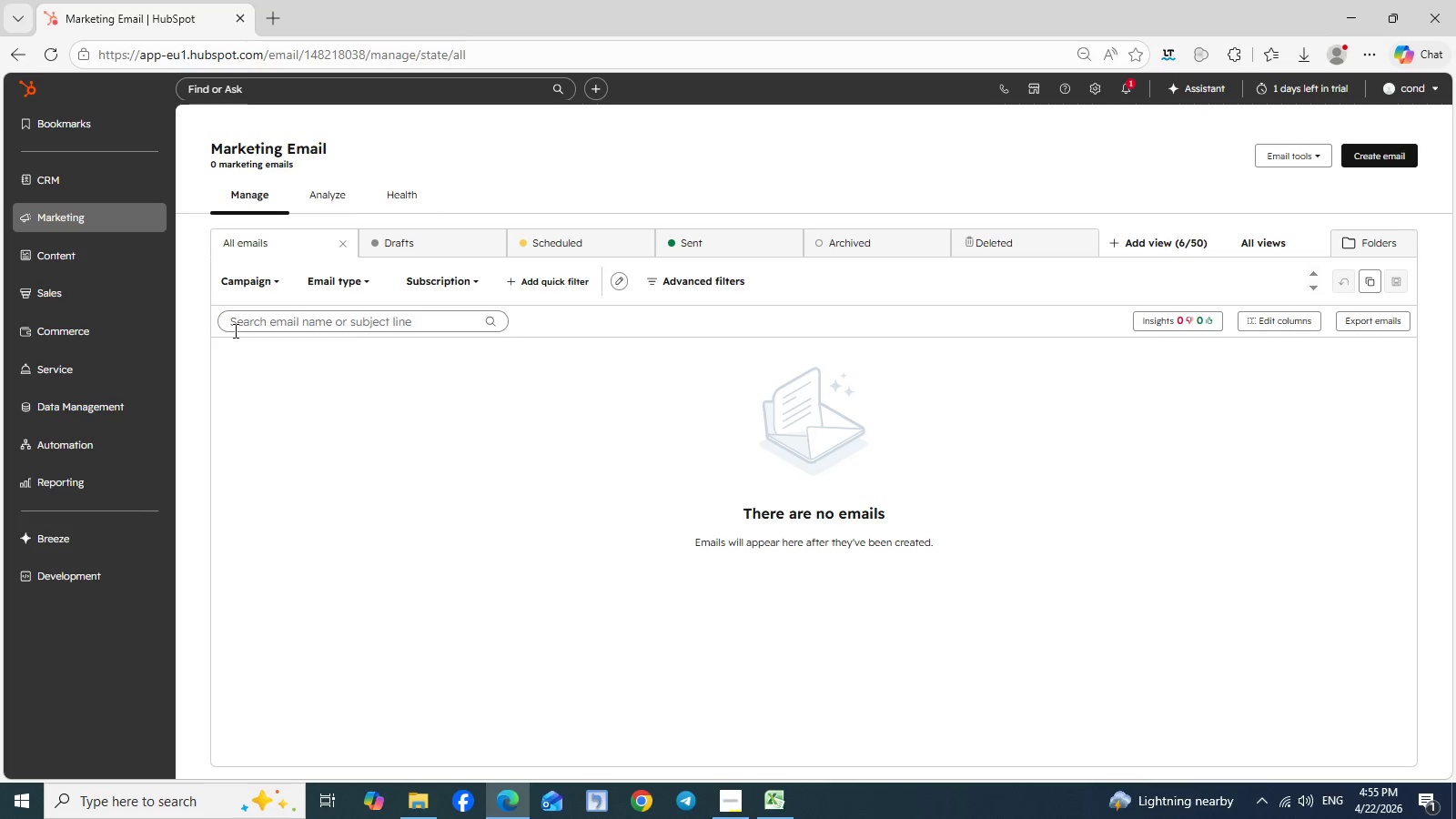 
left_click([1361, 160])
 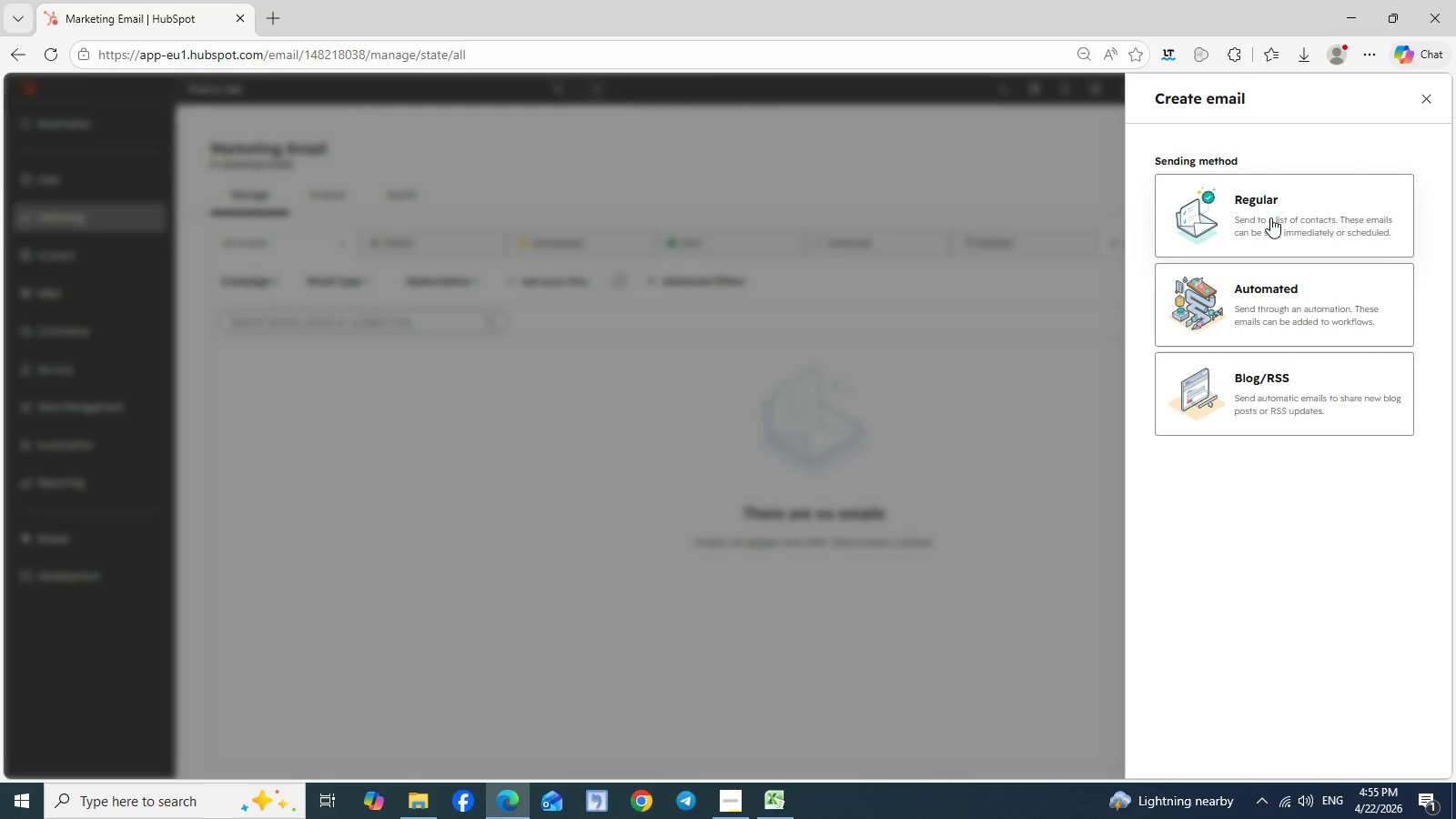 
wait(5.2)
 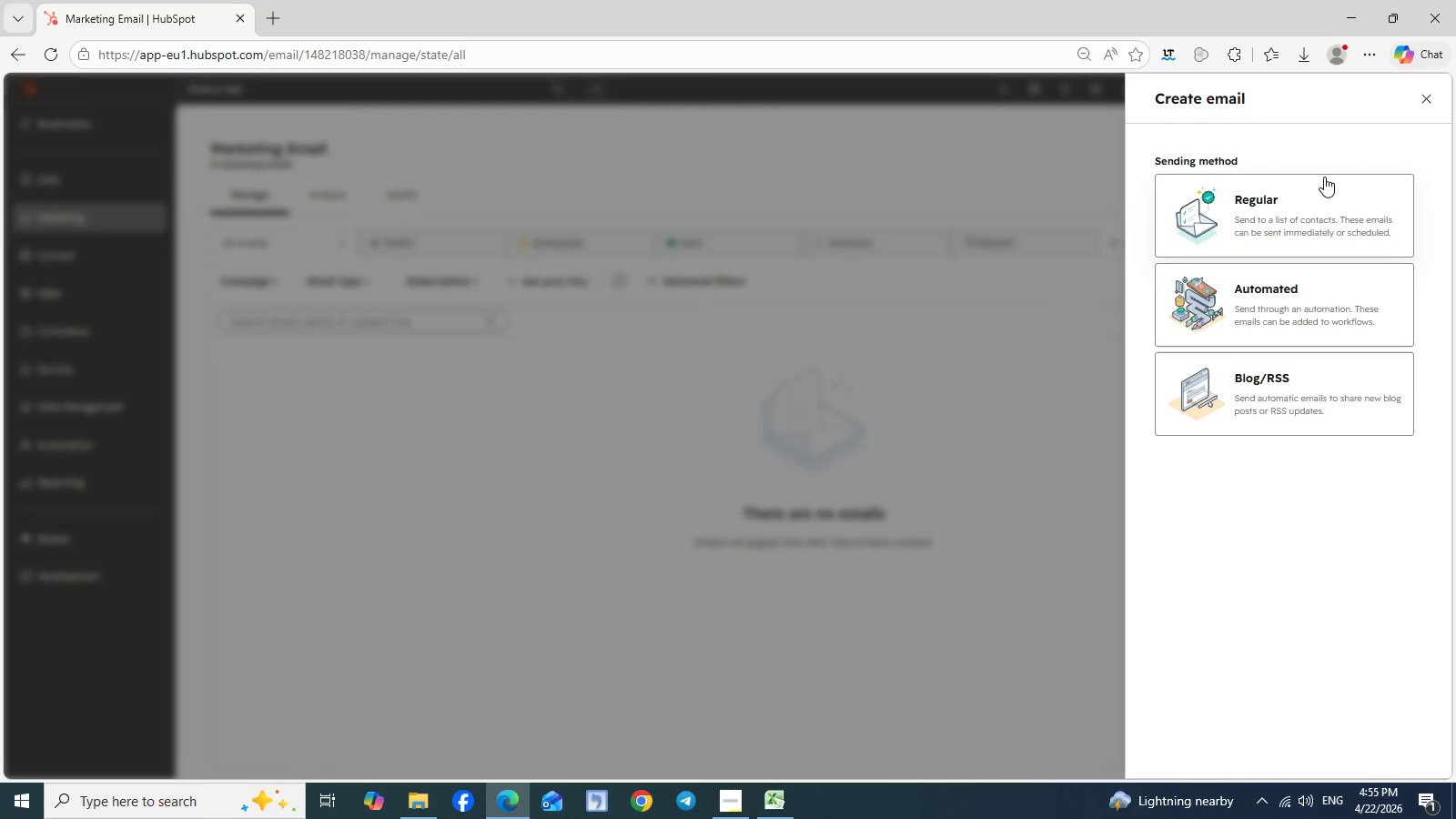 
left_click([1268, 217])
 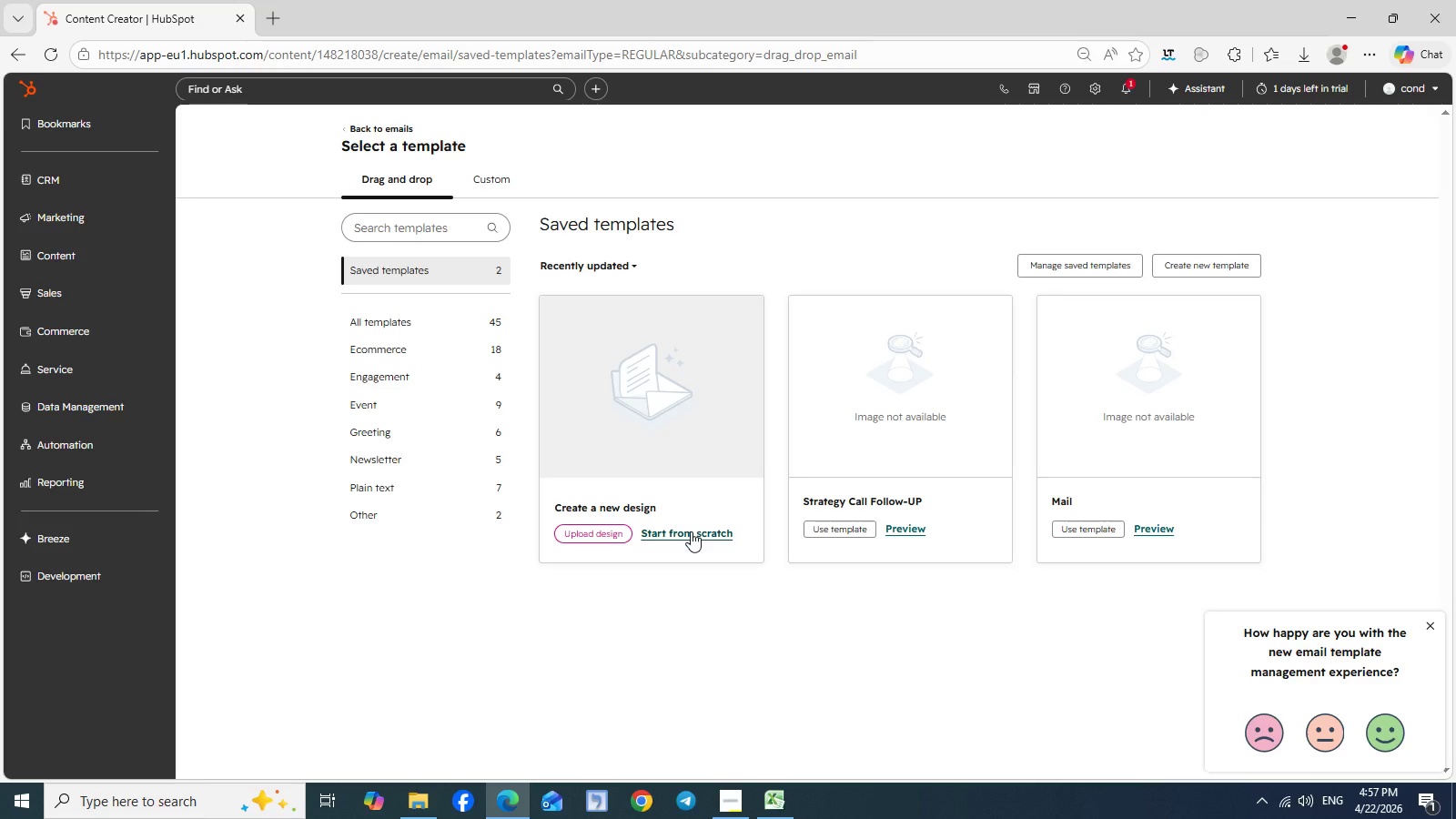 
wait(85.28)
 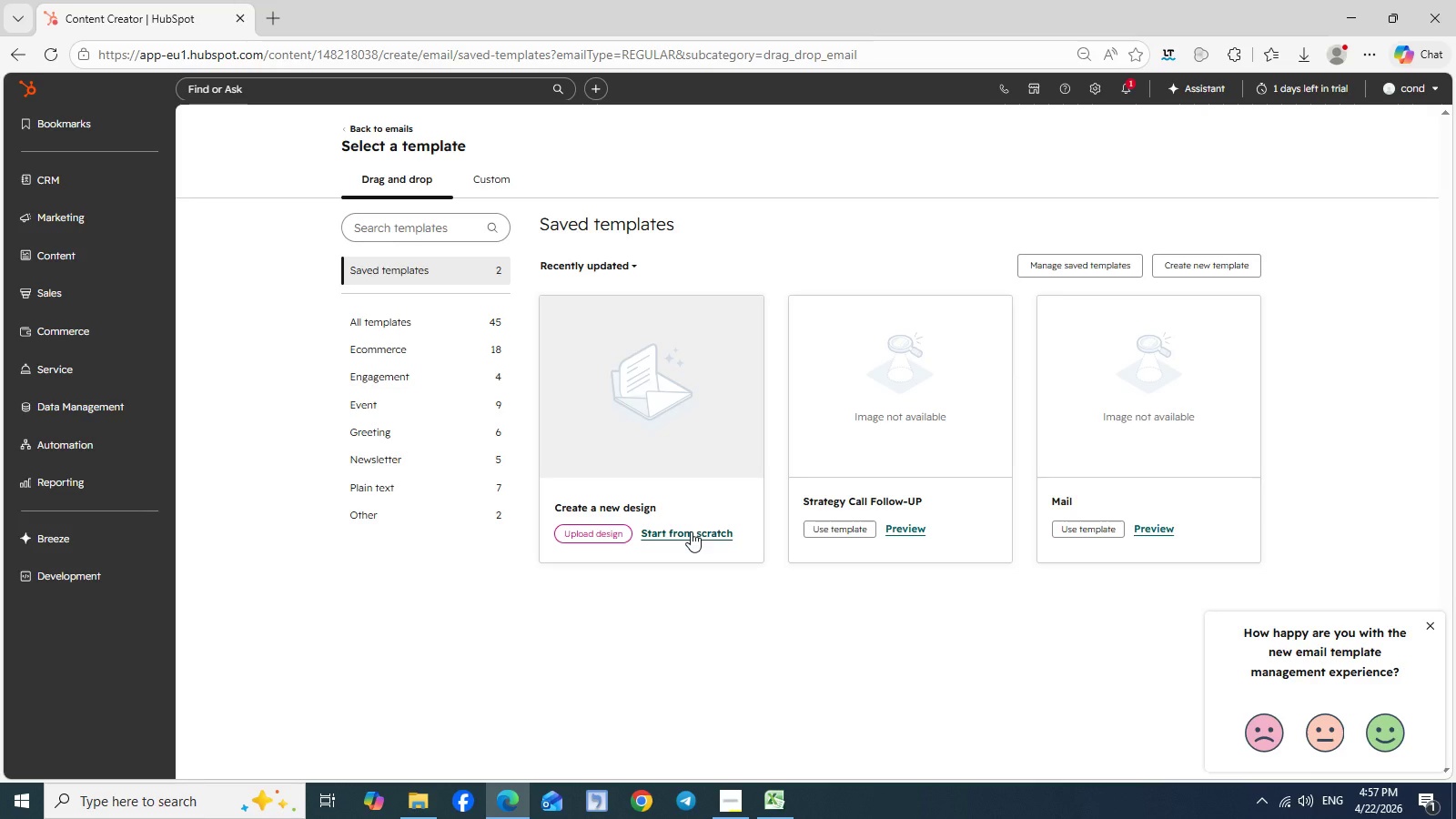 
left_click([725, 797])